 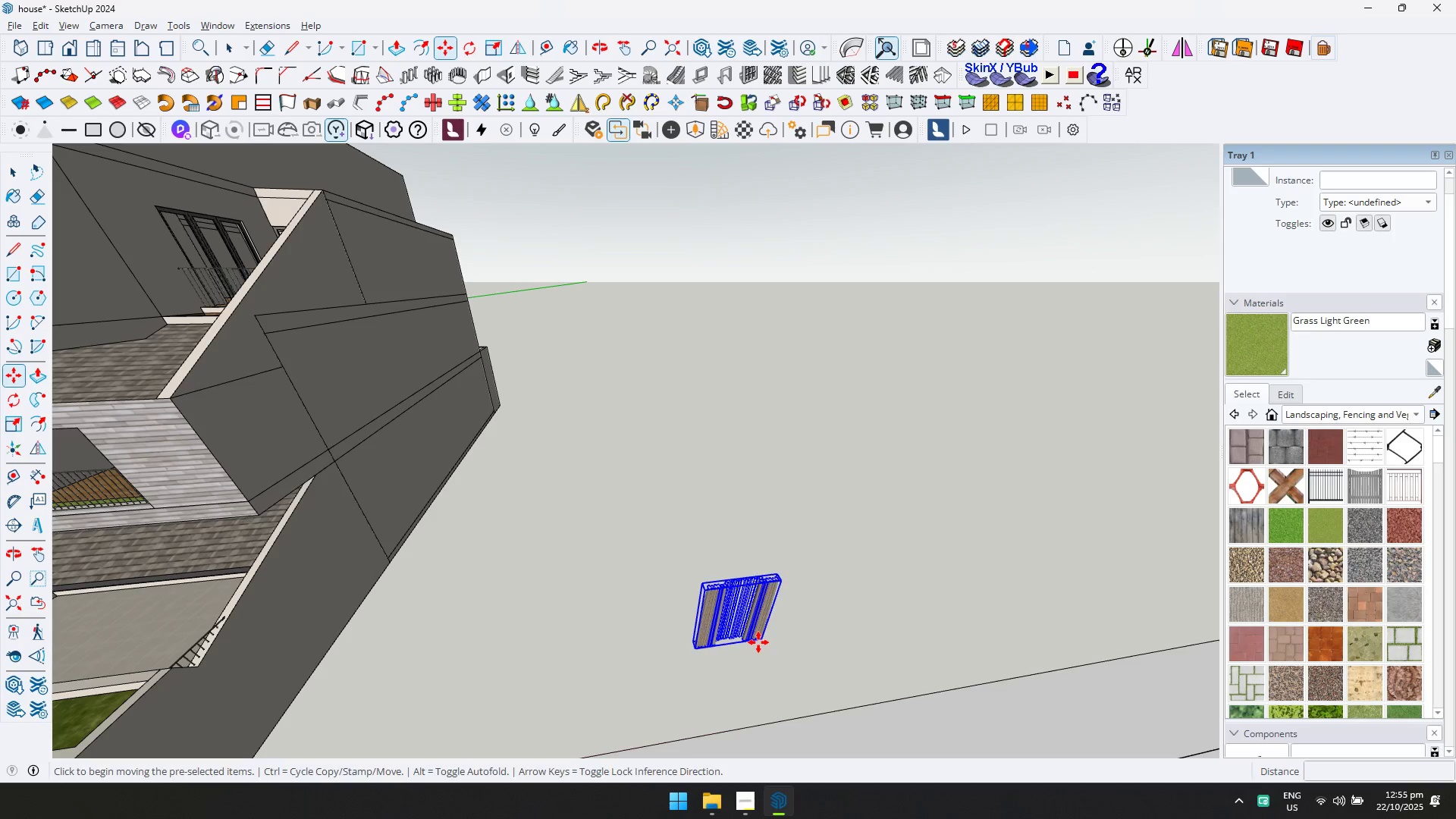 
hold_key(key=ShiftLeft, duration=0.56)
 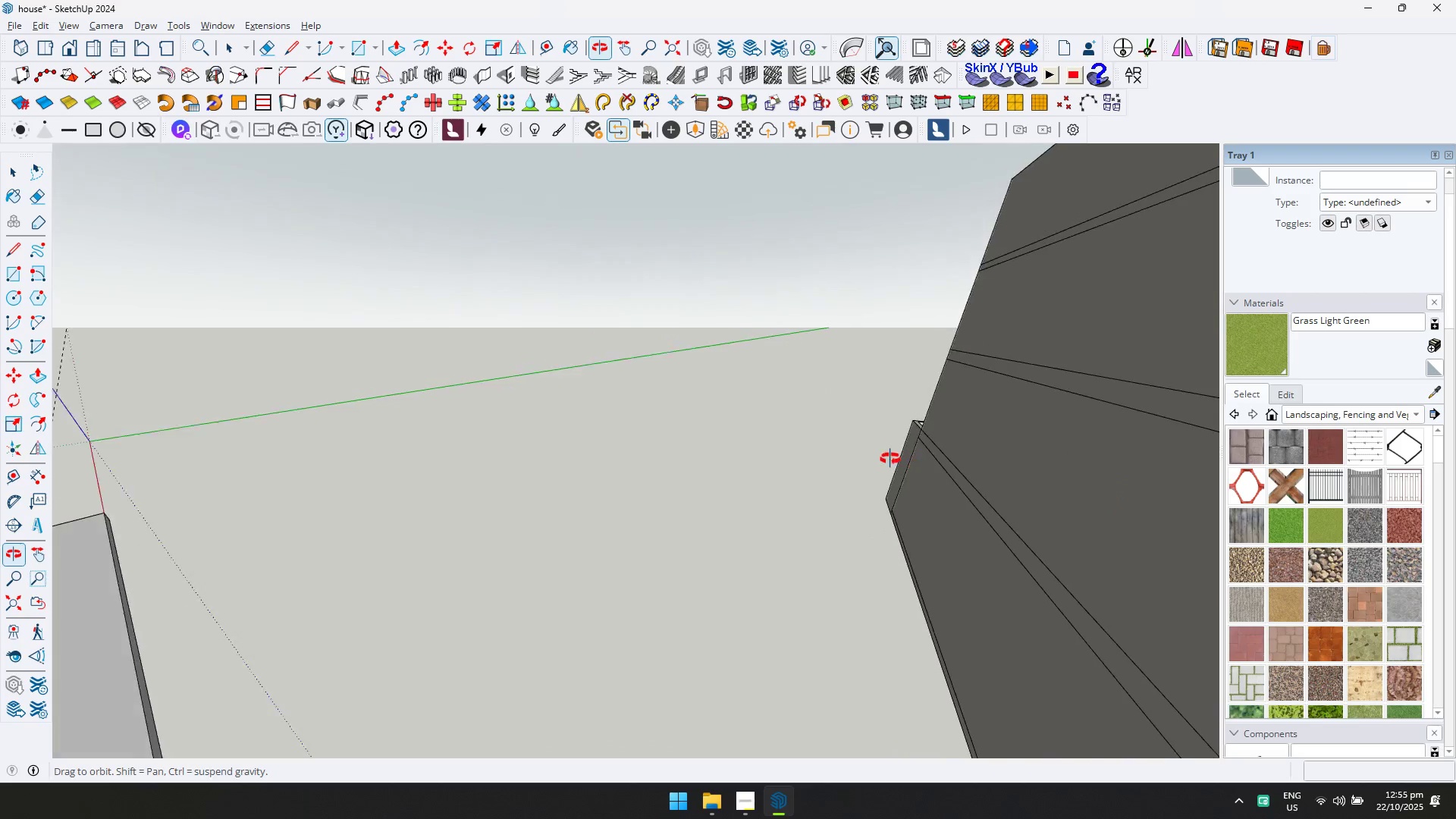 
scroll: coordinate [946, 421], scroll_direction: down, amount: 7.0
 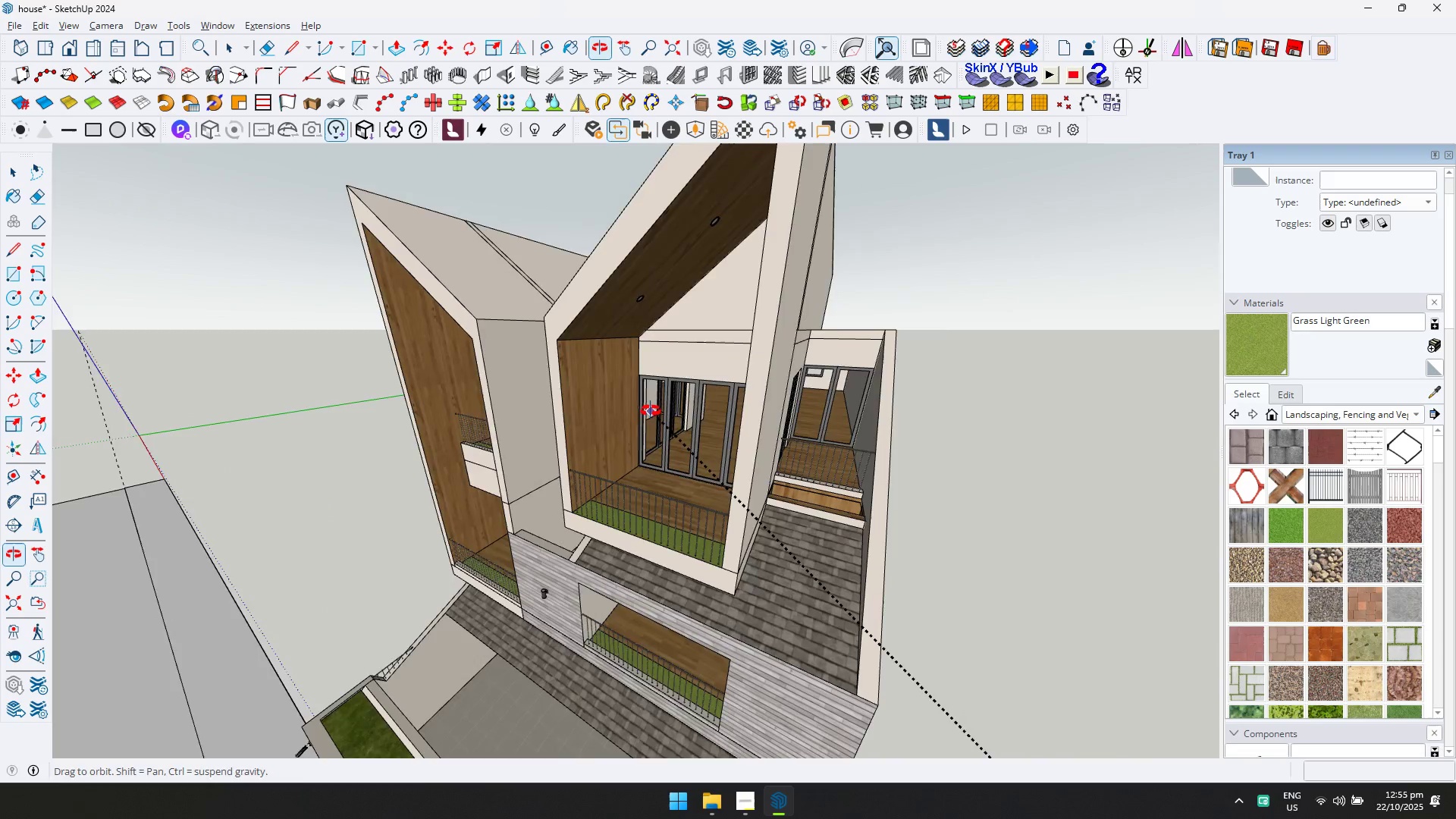 
key(Shift+ShiftLeft)
 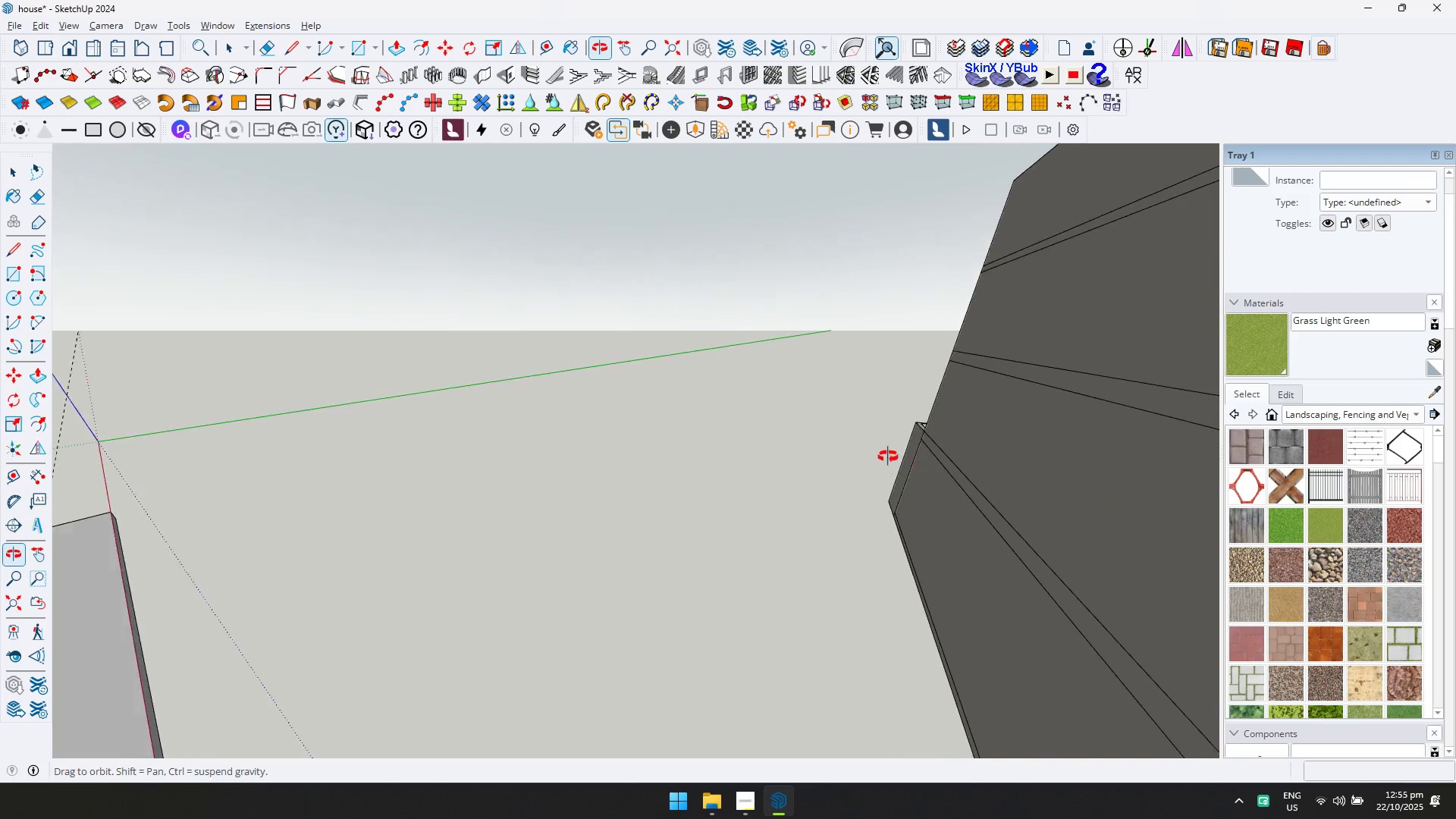 
hold_key(key=ShiftLeft, duration=0.36)
 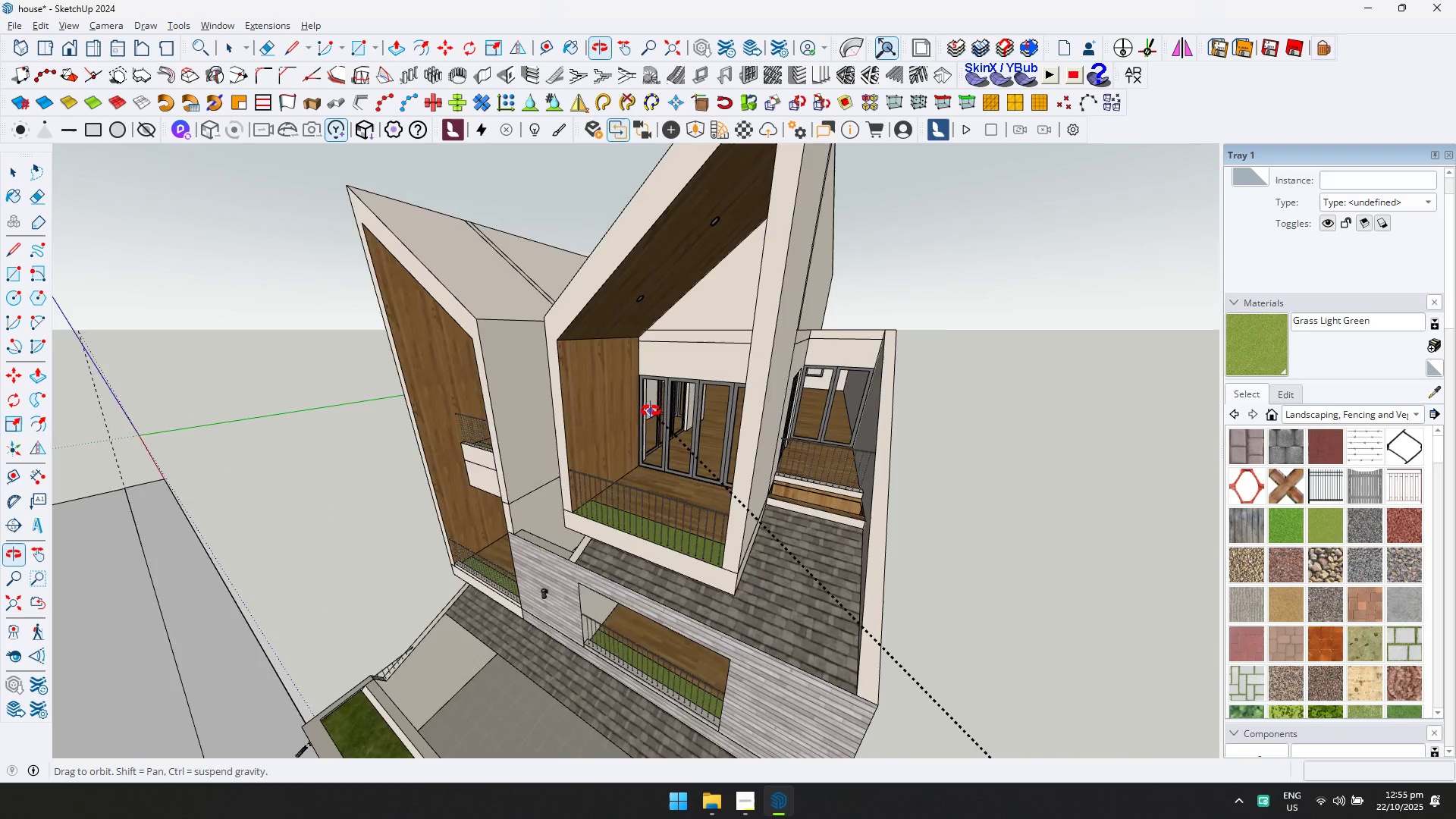 
scroll: coordinate [688, 472], scroll_direction: up, amount: 18.0
 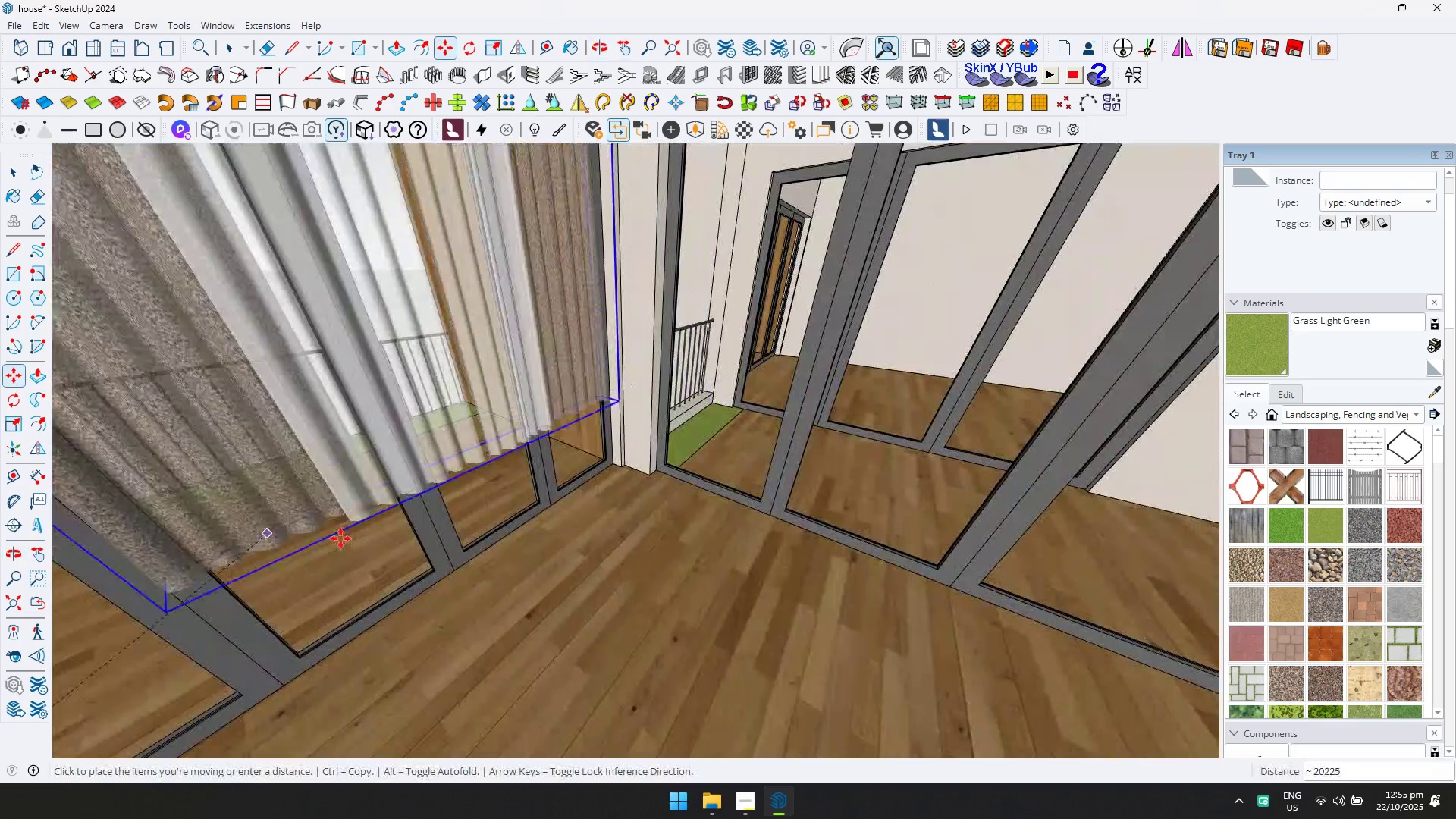 
key(Shift+ShiftLeft)
 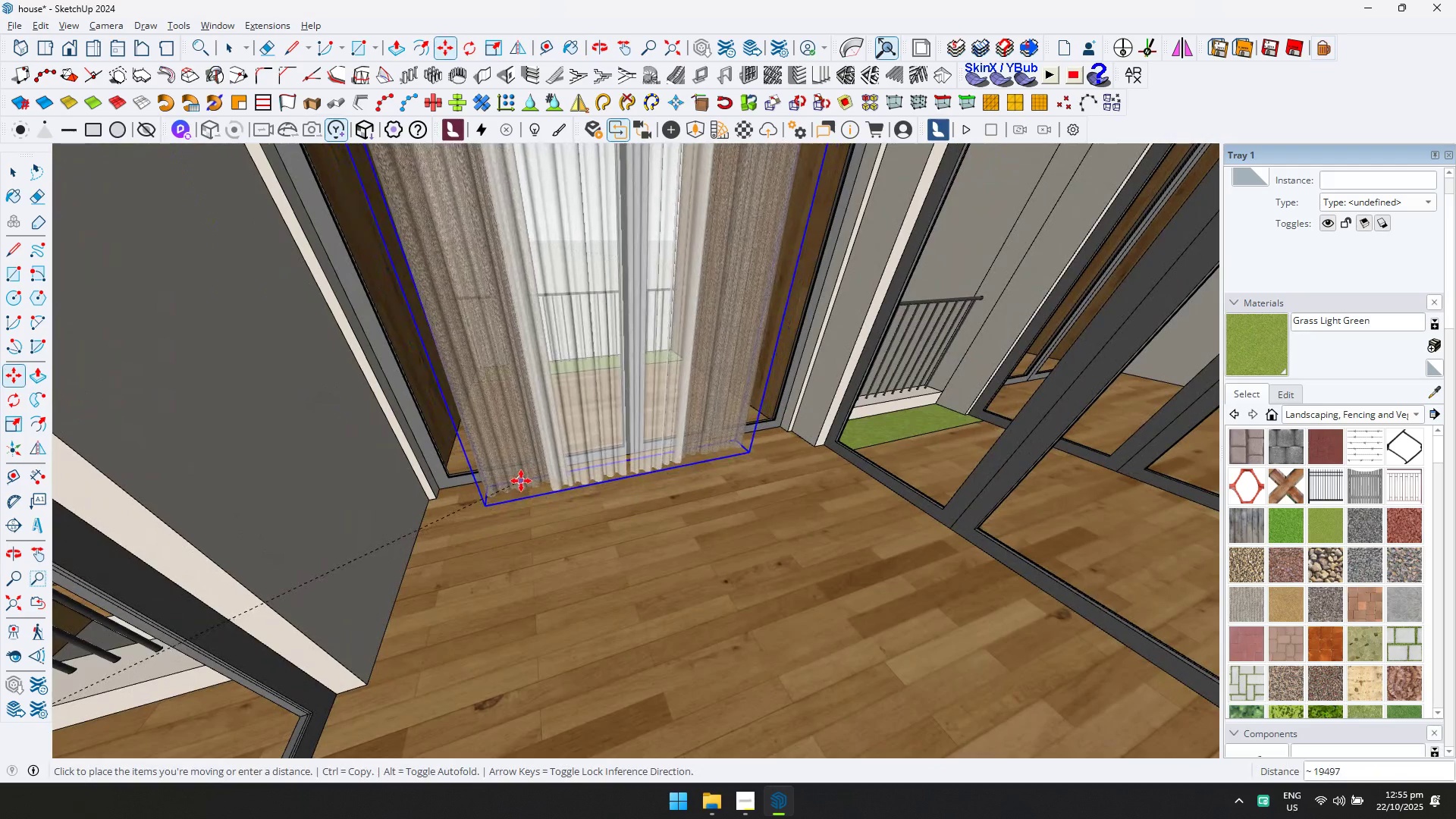 
left_click([526, 475])
 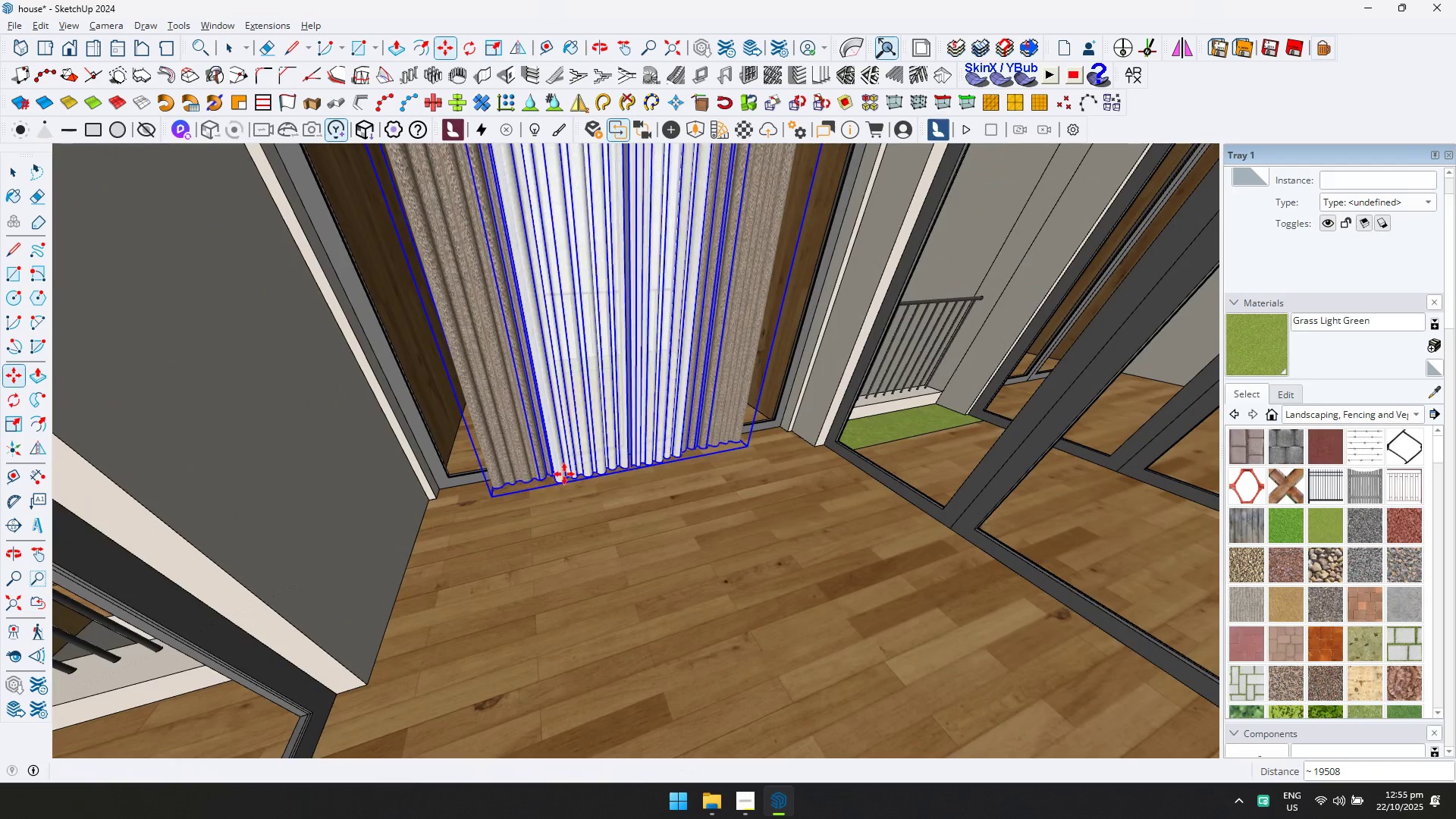 
scroll: coordinate [636, 469], scroll_direction: down, amount: 3.0
 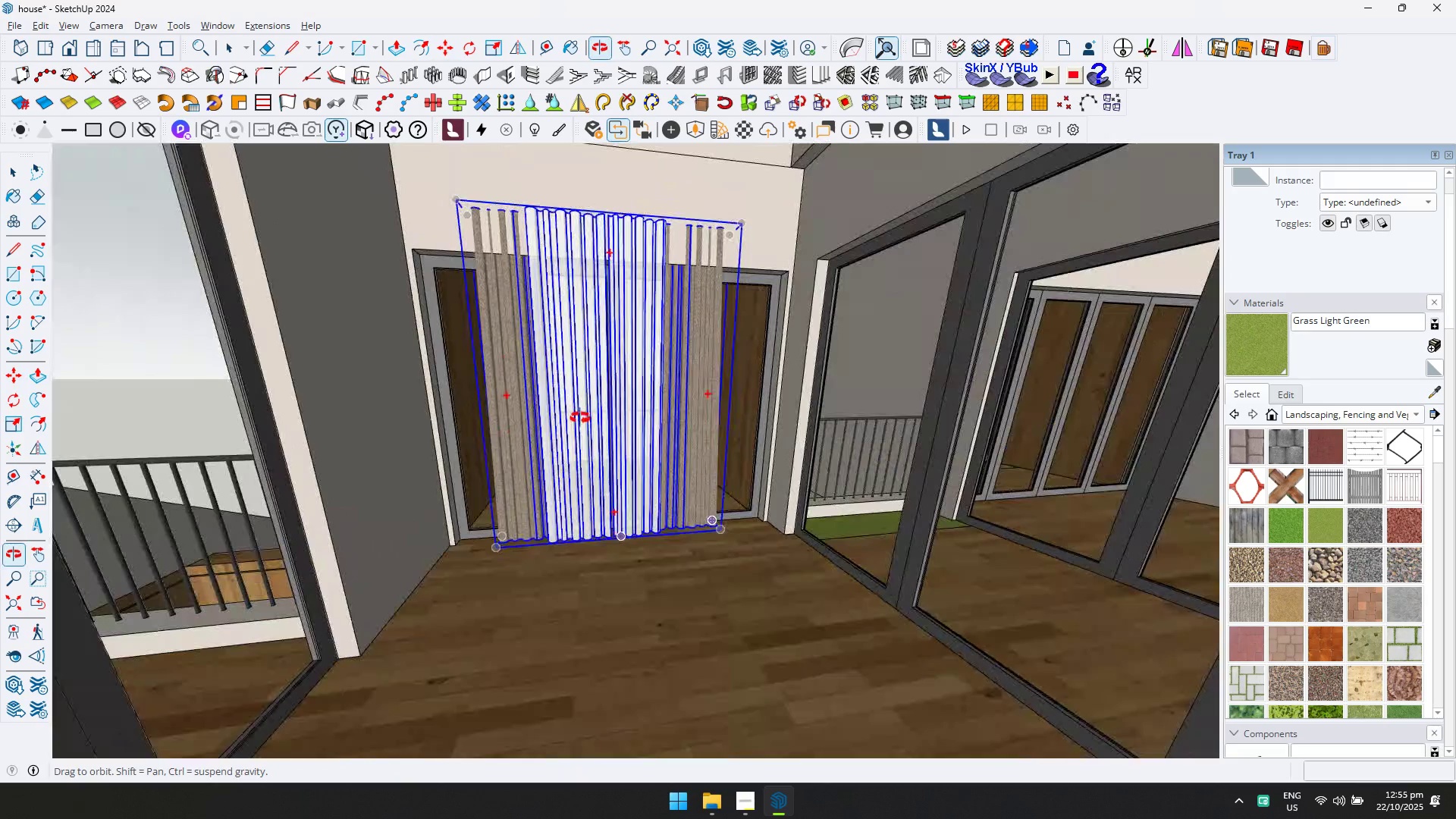 
key(Shift+ShiftLeft)
 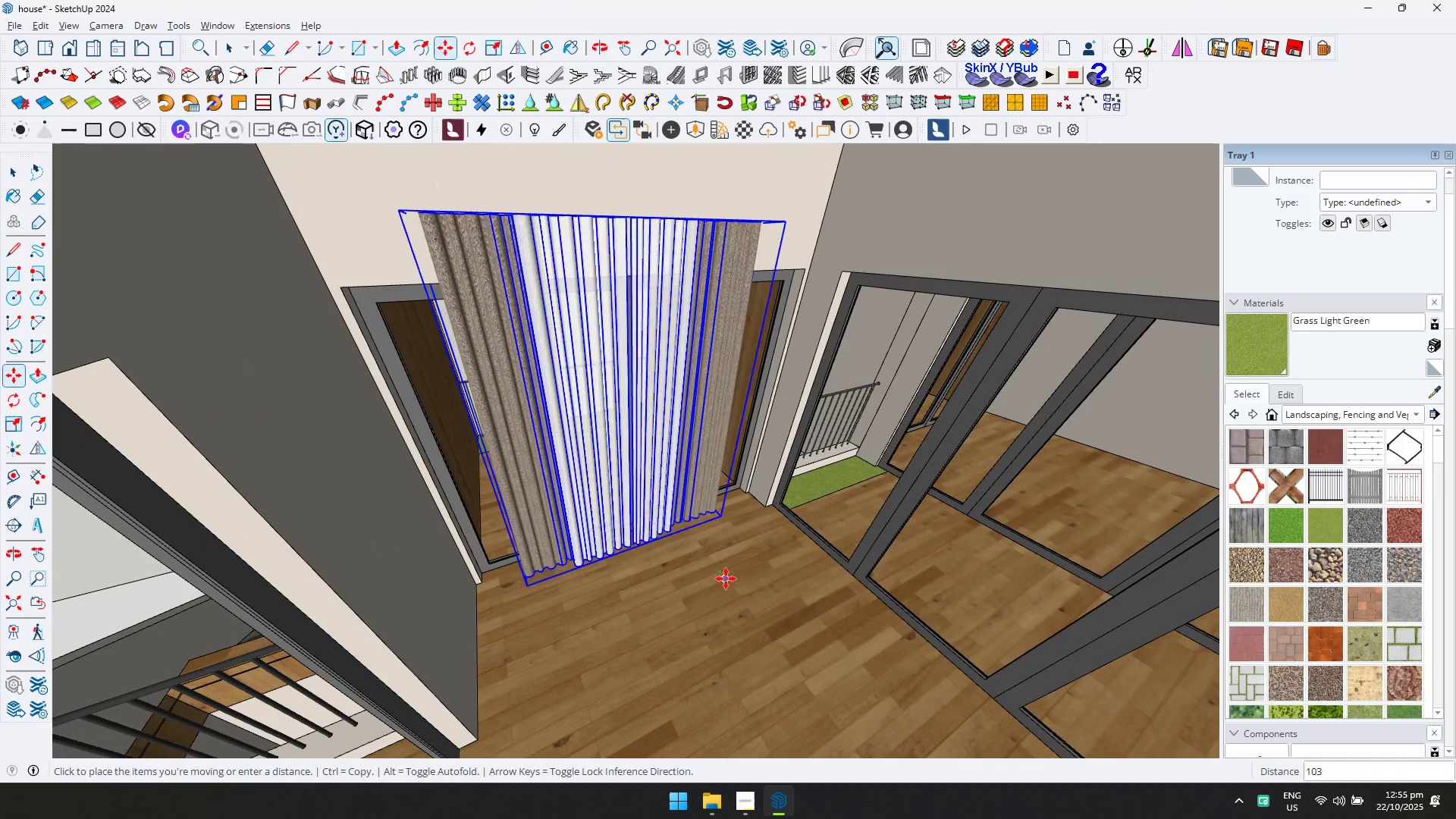 
left_click([726, 580])
 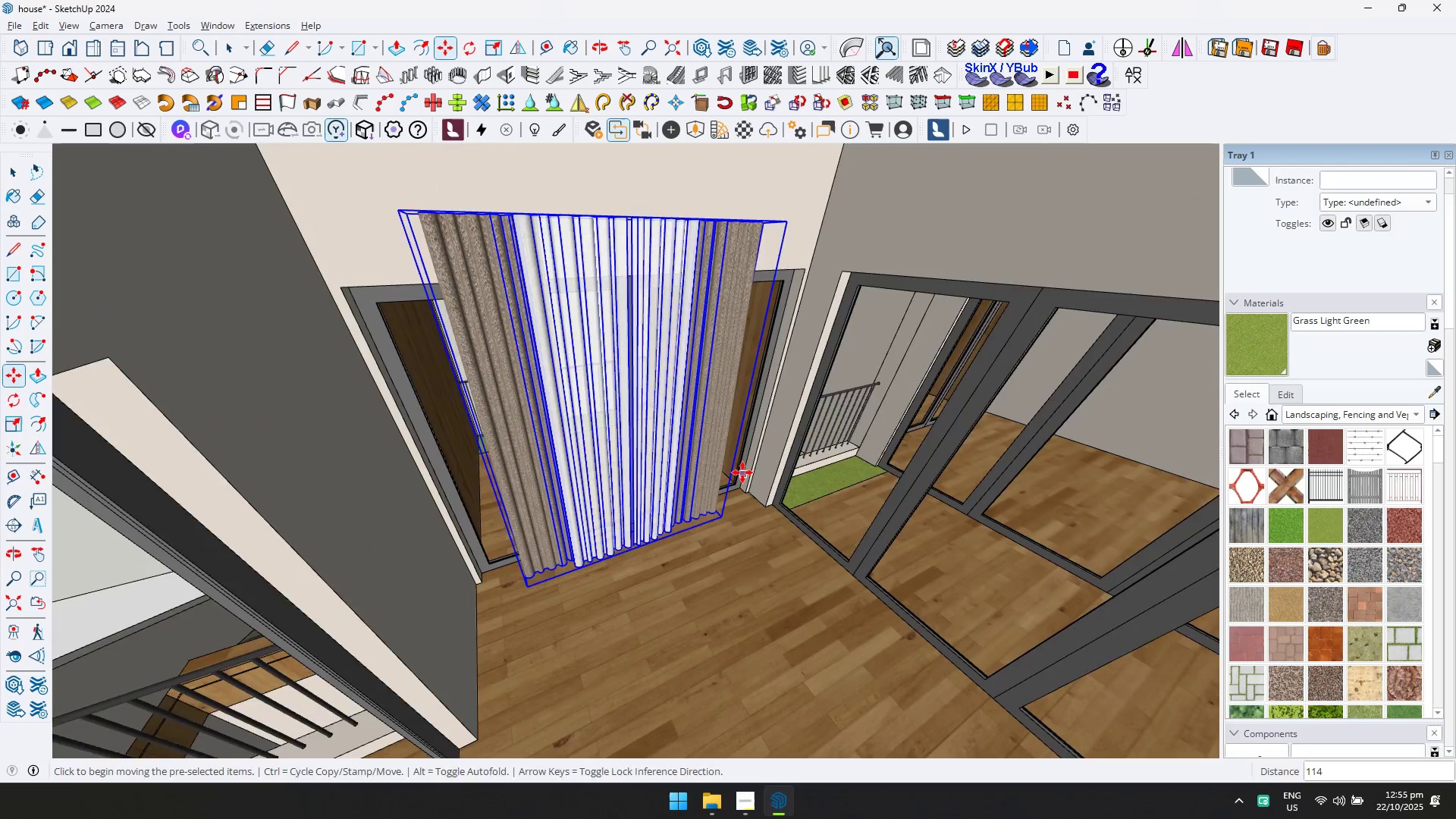 
scroll: coordinate [639, 315], scroll_direction: down, amount: 2.0
 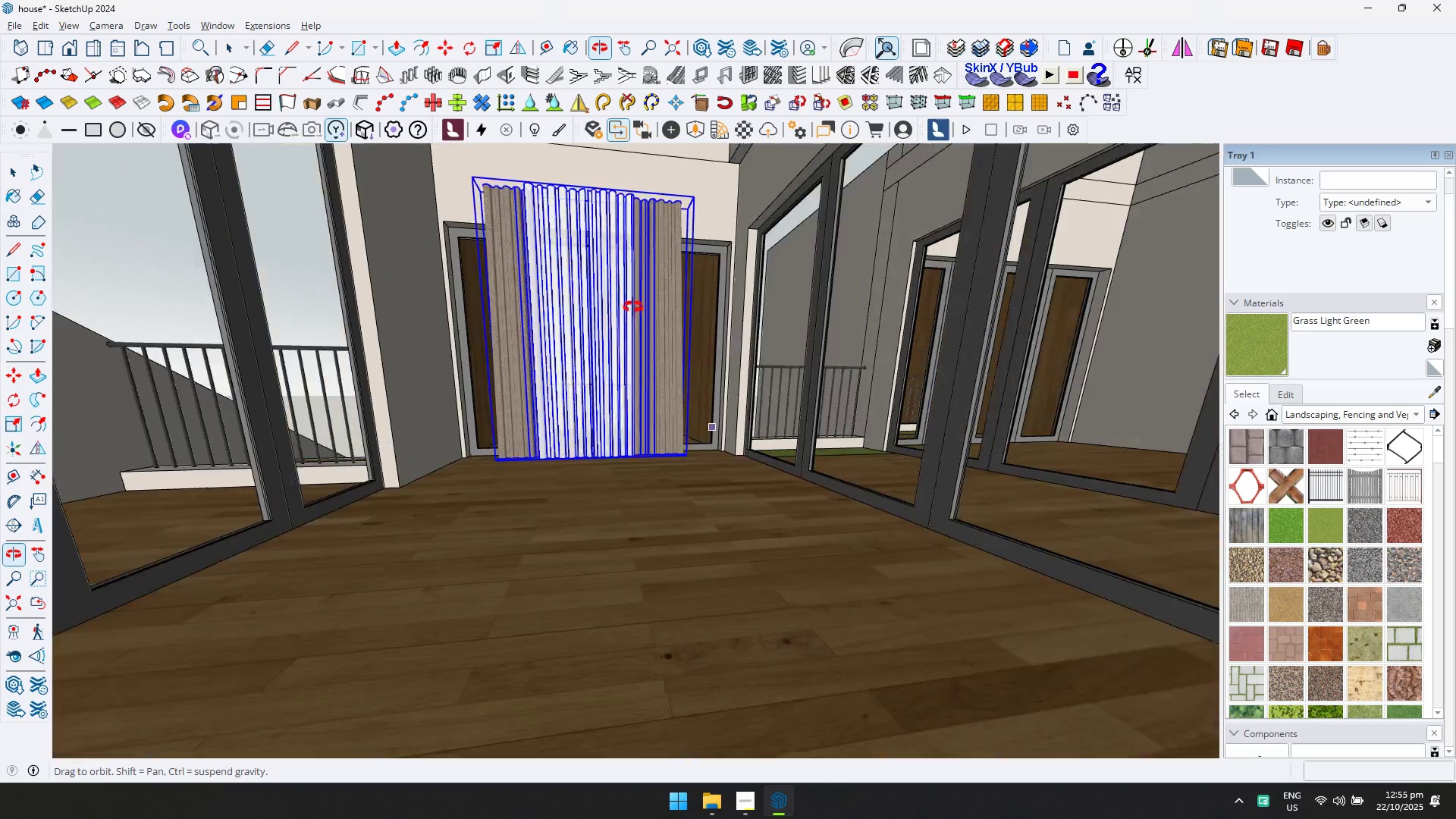 
hold_key(key=ShiftLeft, duration=0.42)
 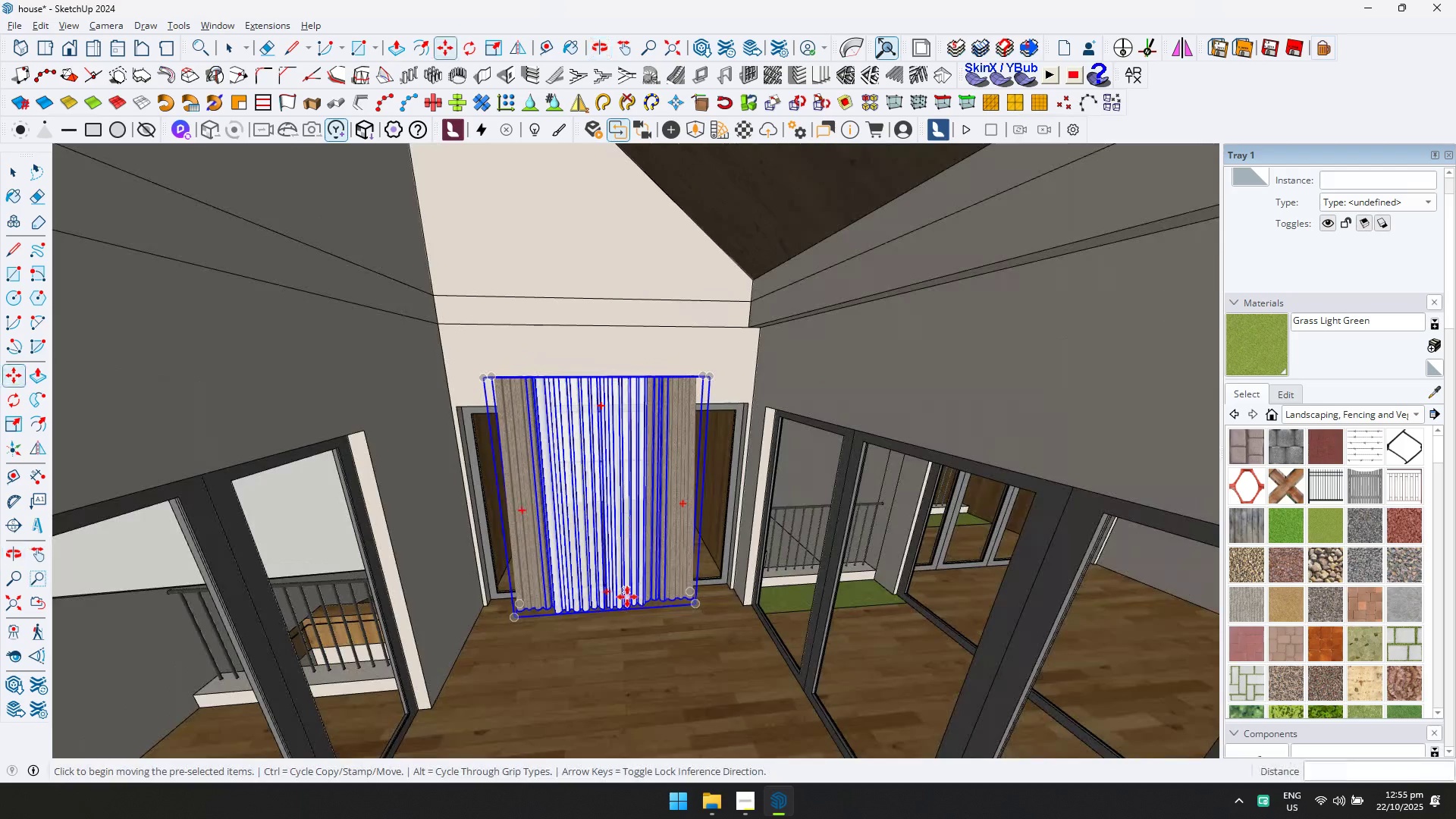 
left_click([611, 625])
 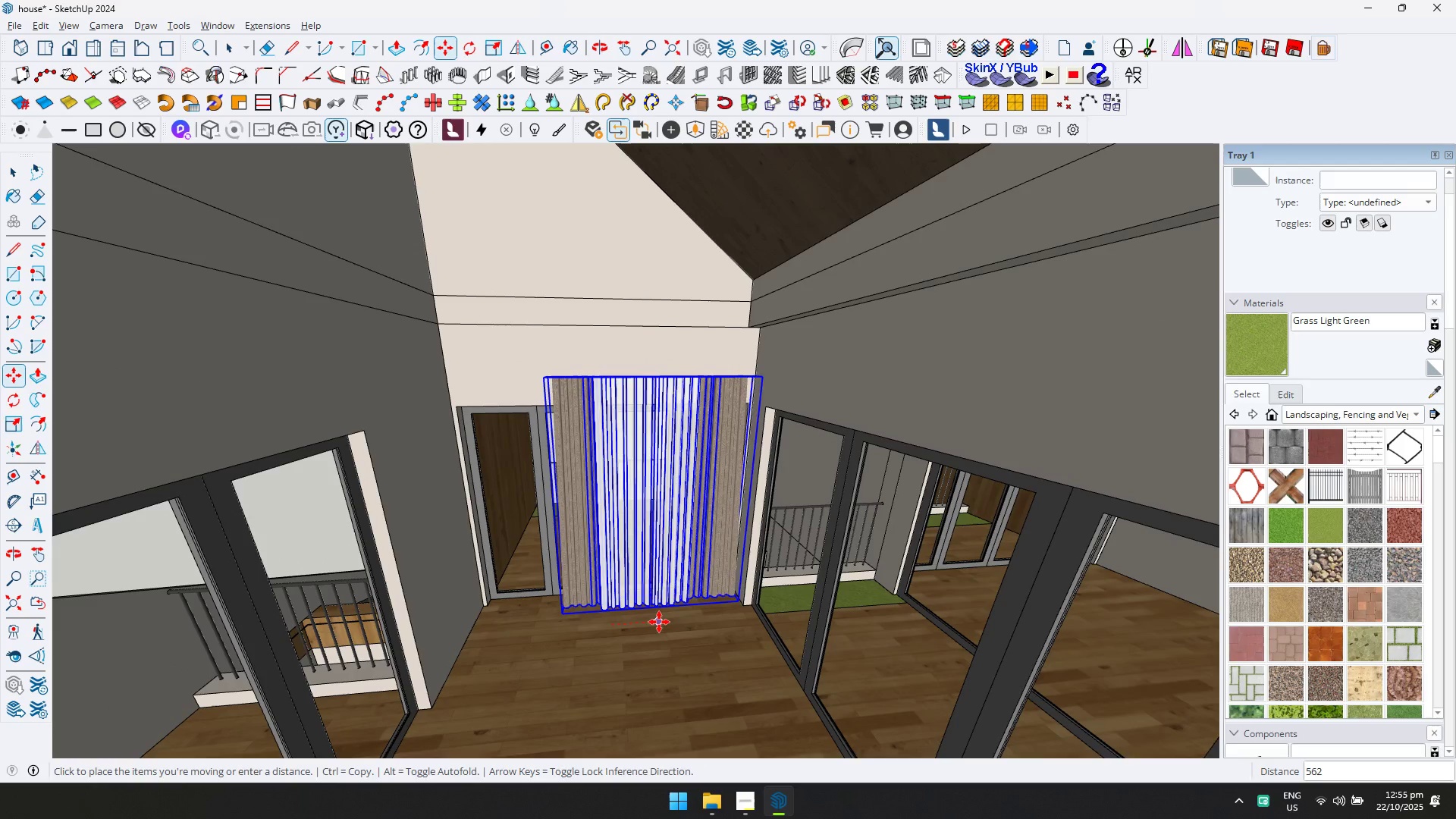 
left_click([661, 622])
 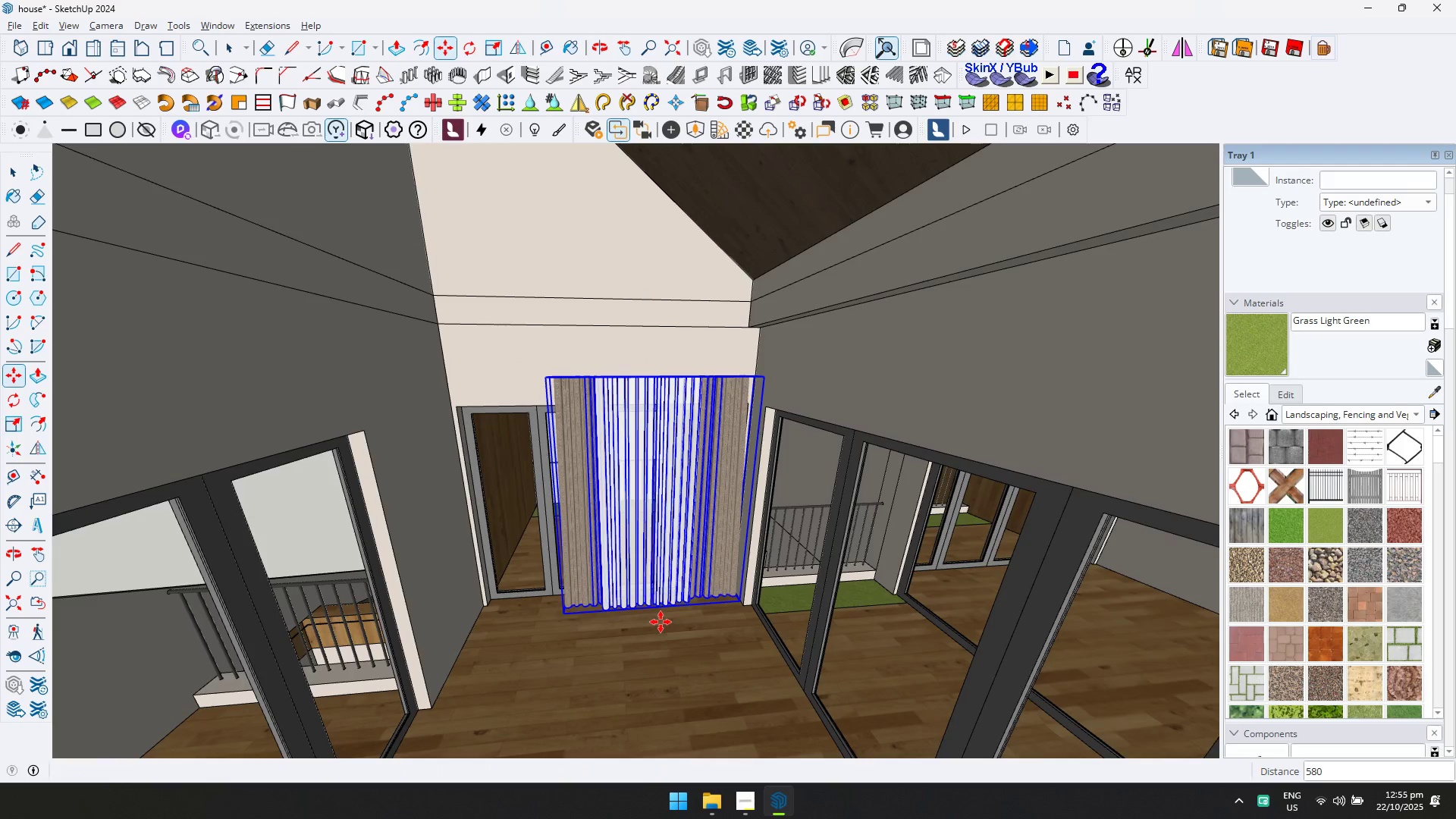 
key(S)
 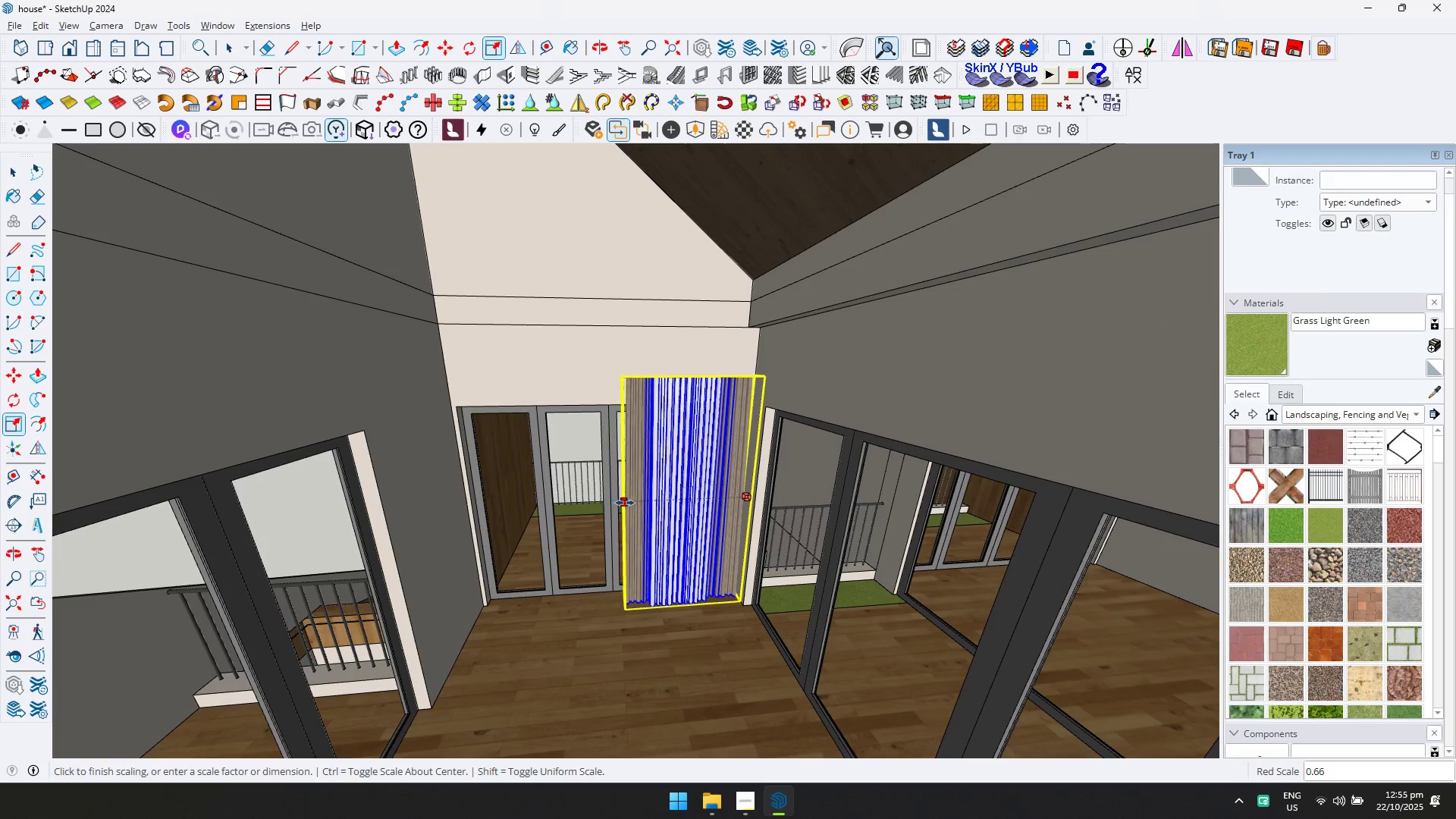 
left_click([625, 503])
 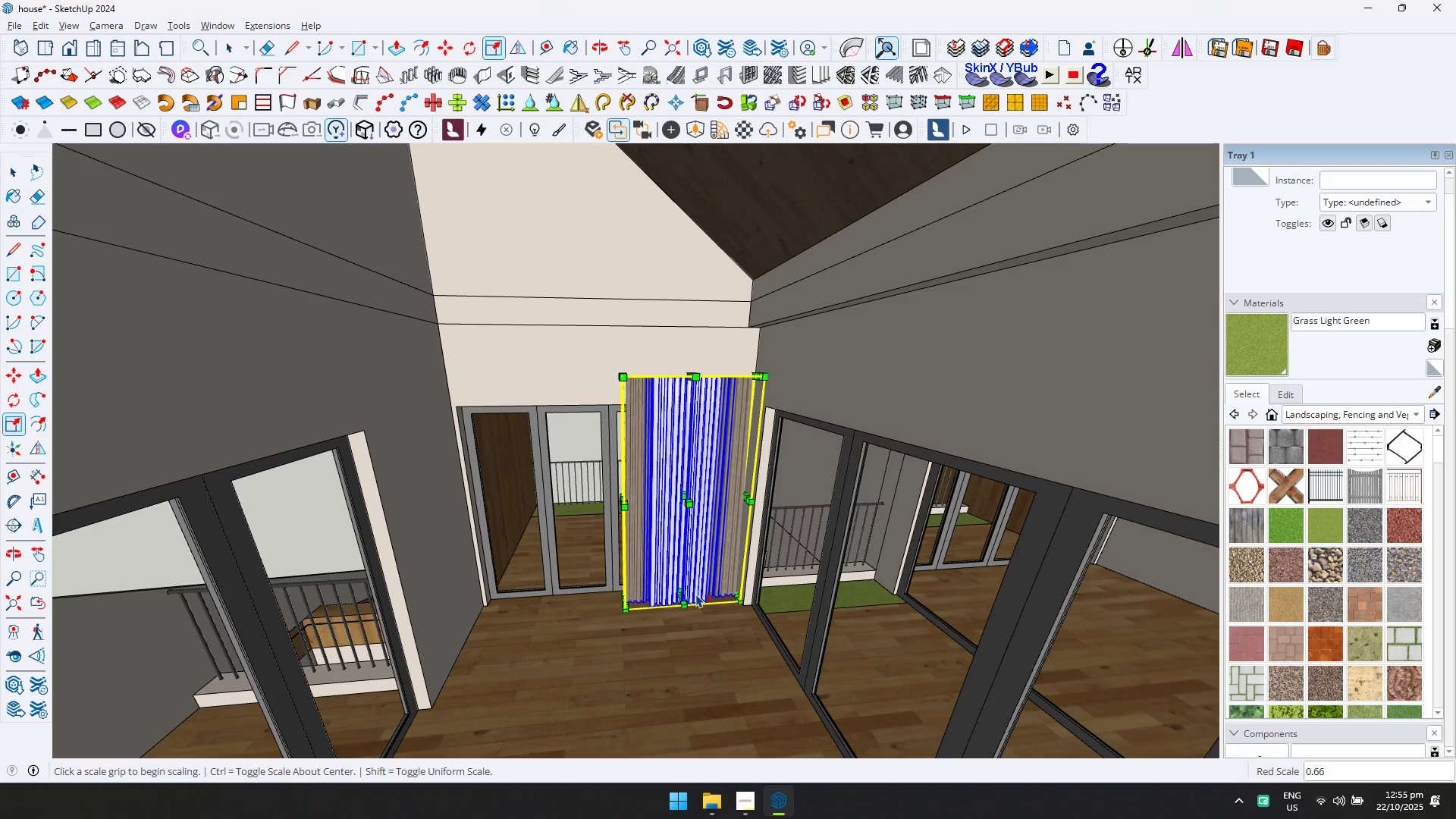 
key(M)
 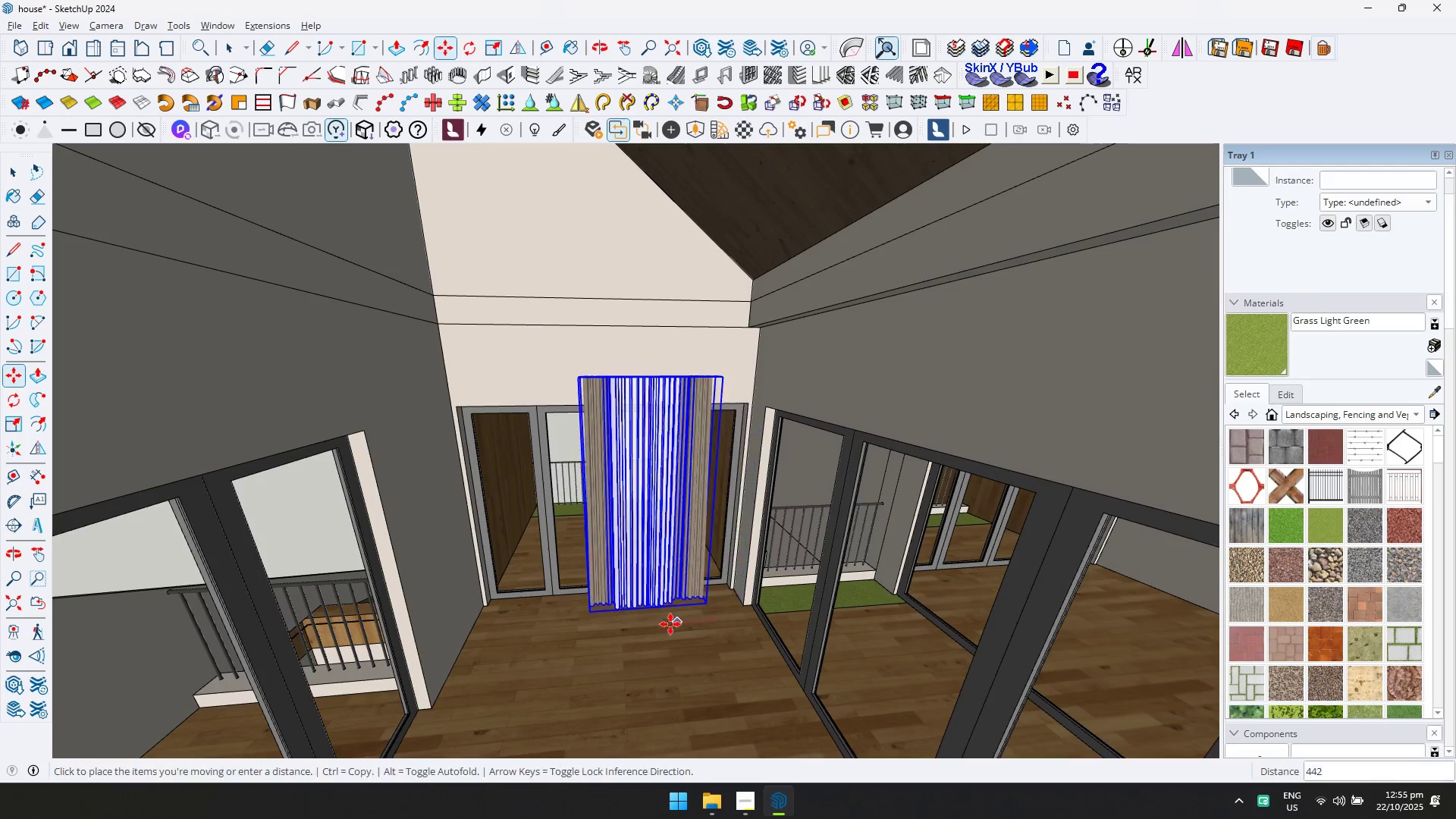 
key(Control+ControlLeft)
 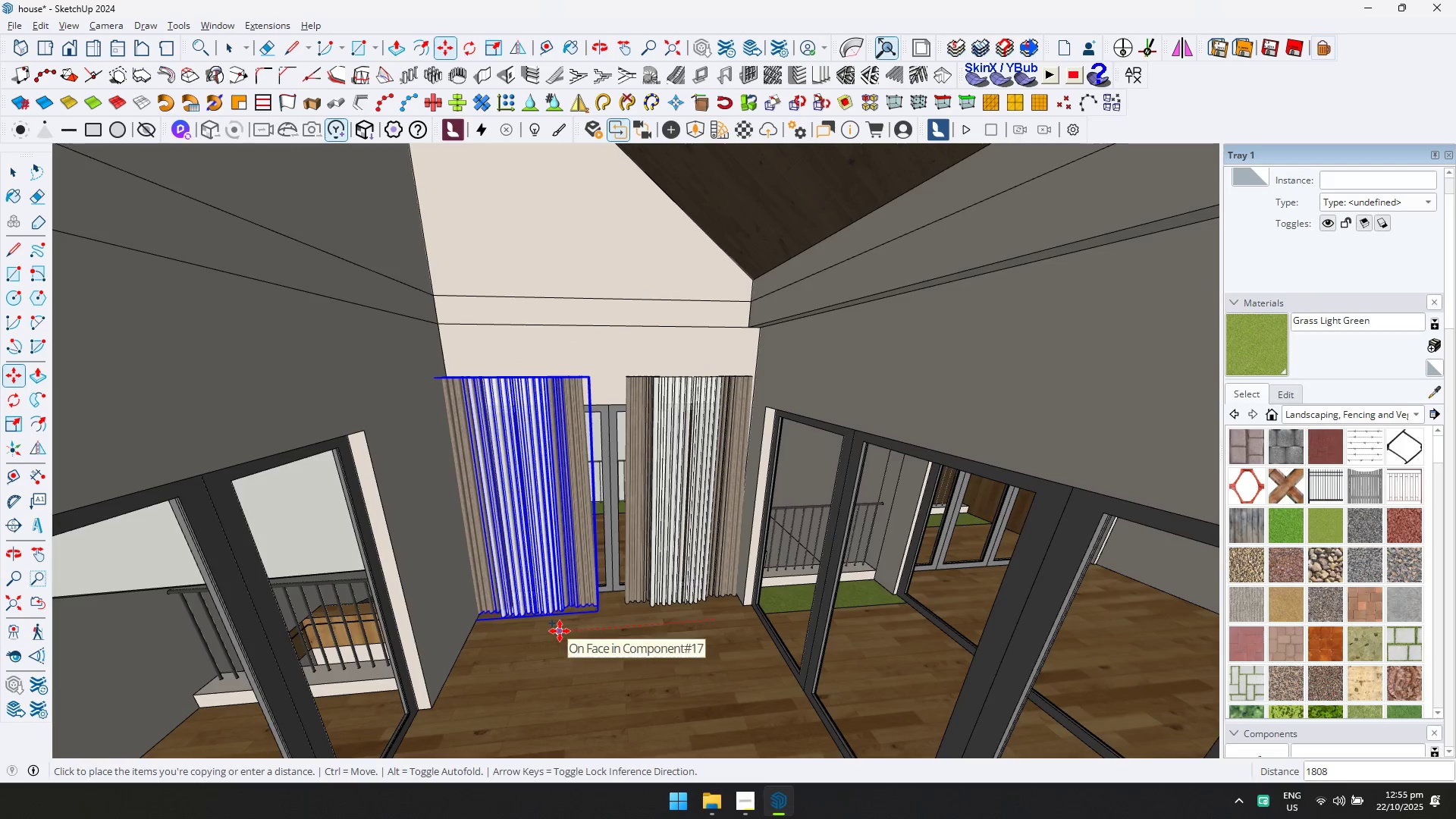 
left_click([565, 632])
 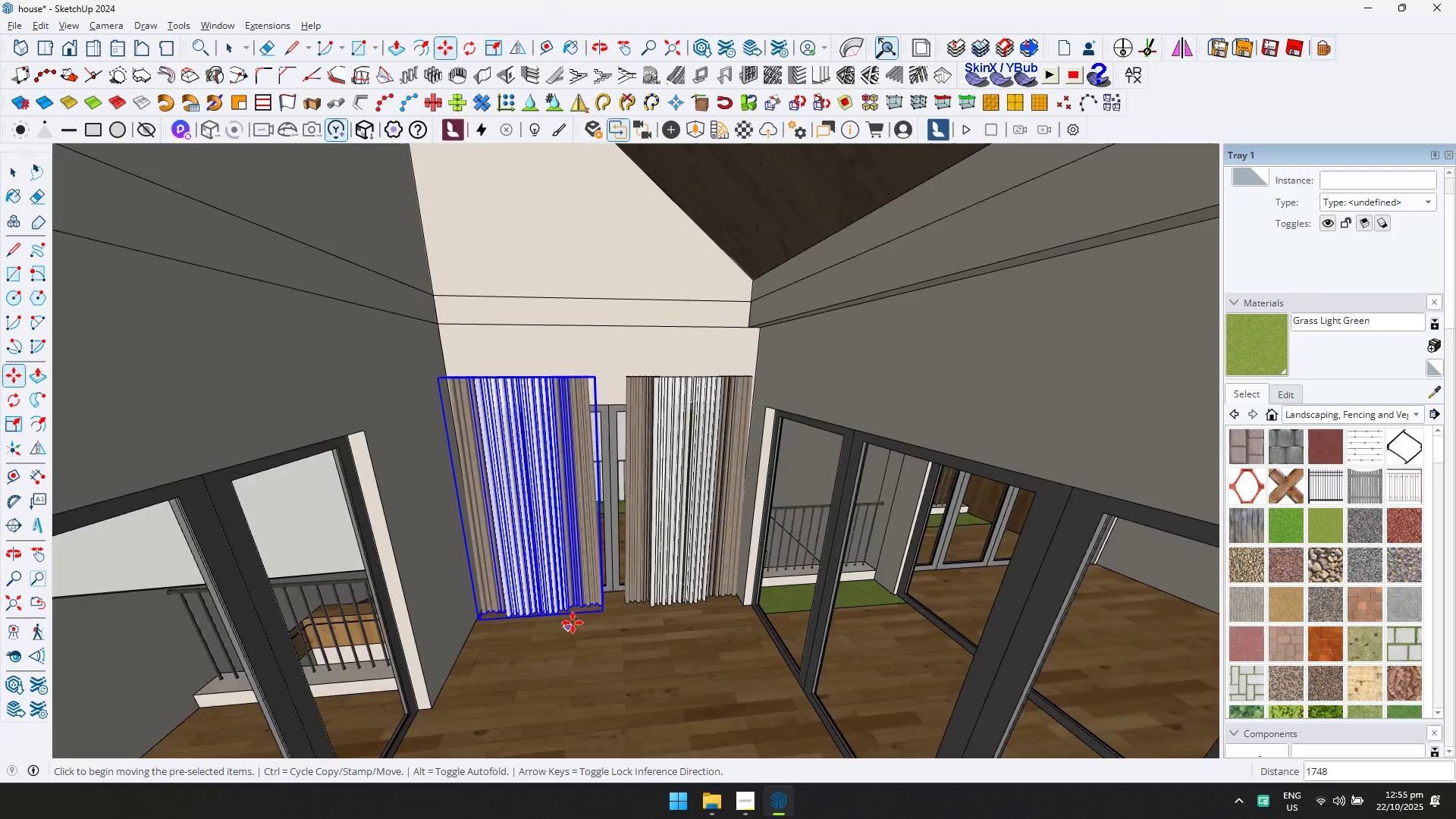 
scroll: coordinate [591, 605], scroll_direction: down, amount: 3.0
 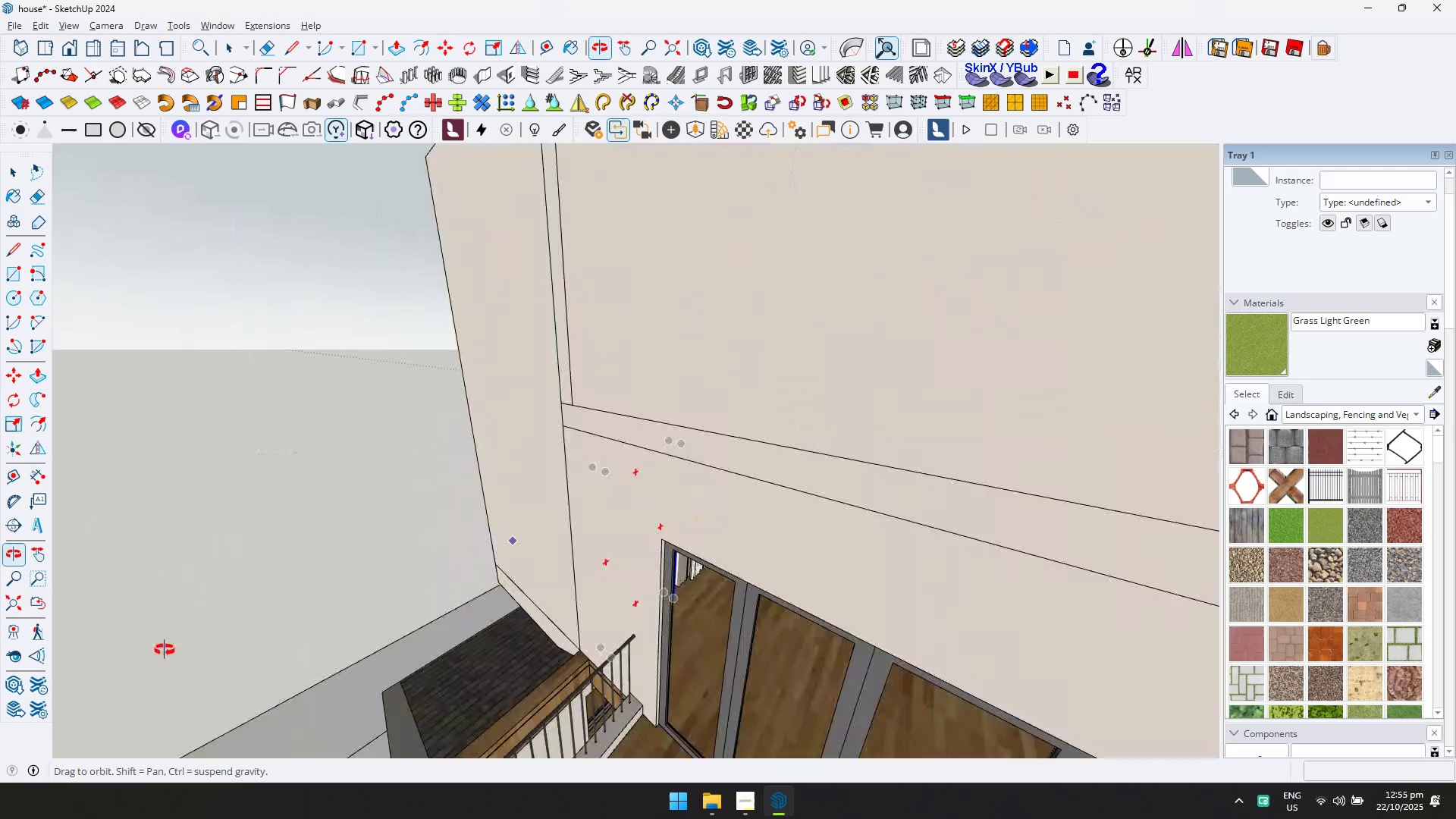 
scroll: coordinate [654, 623], scroll_direction: up, amount: 5.0
 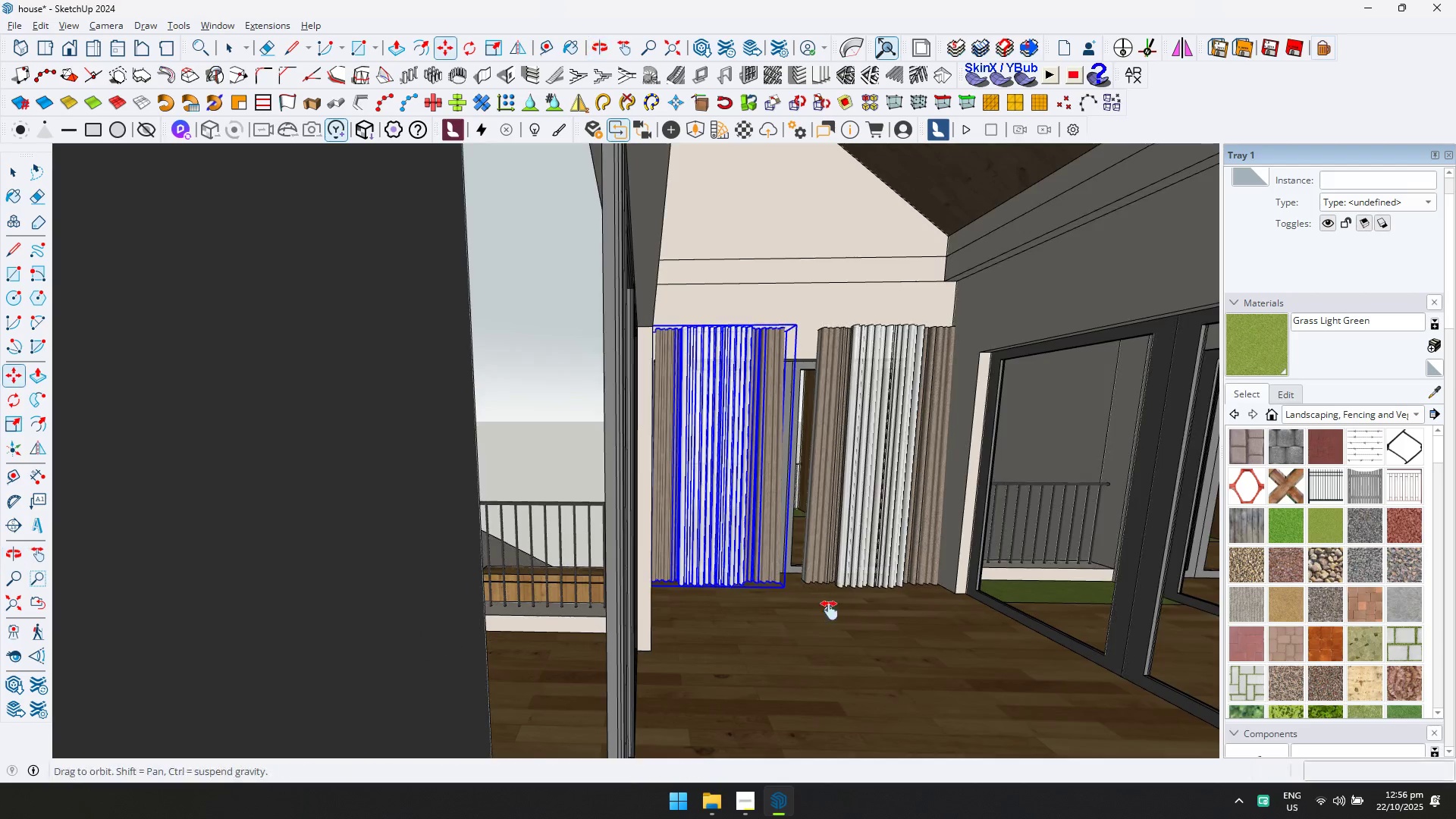 
key(Shift+ShiftLeft)
 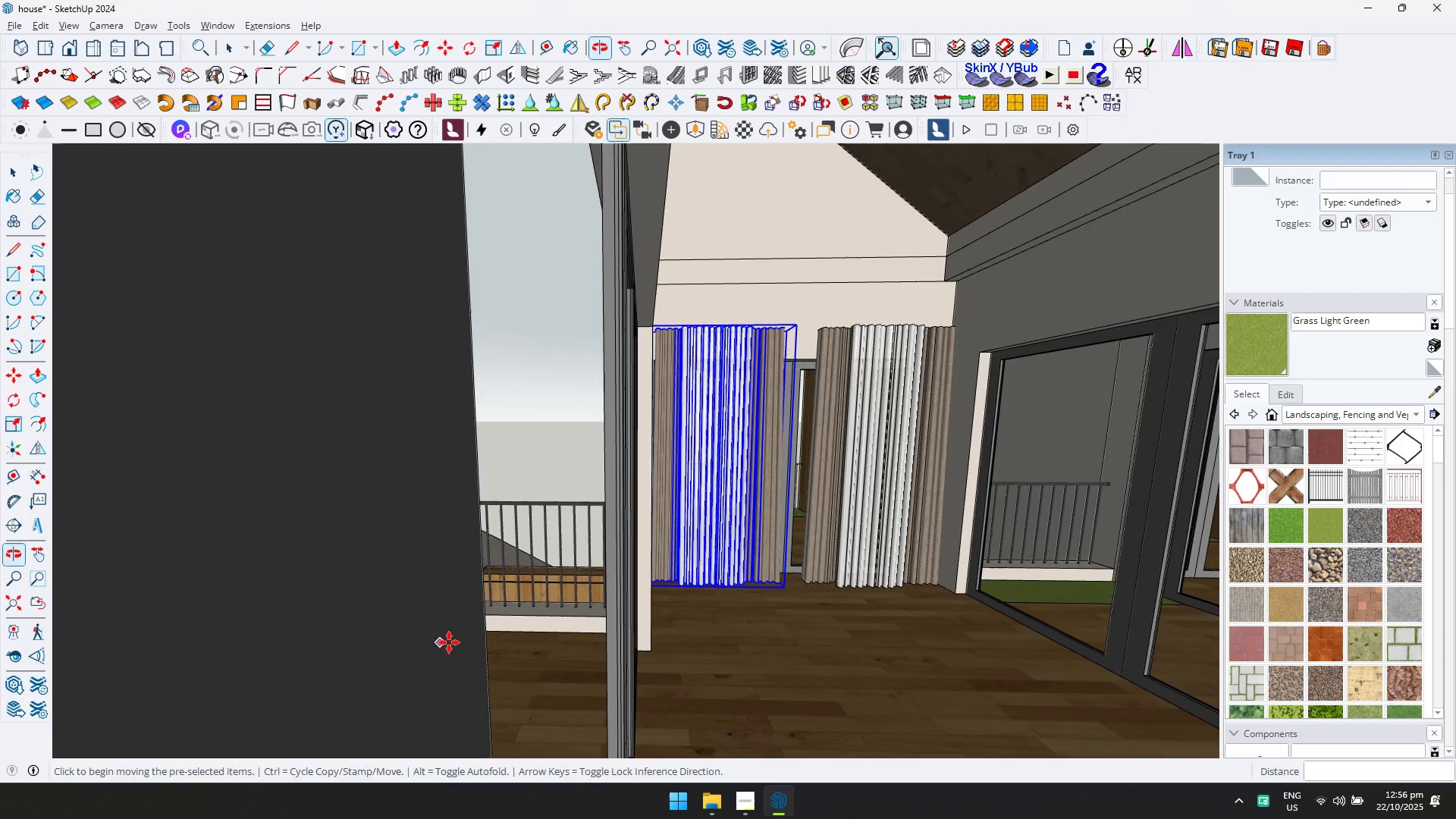 
hold_key(key=ShiftLeft, duration=0.31)
 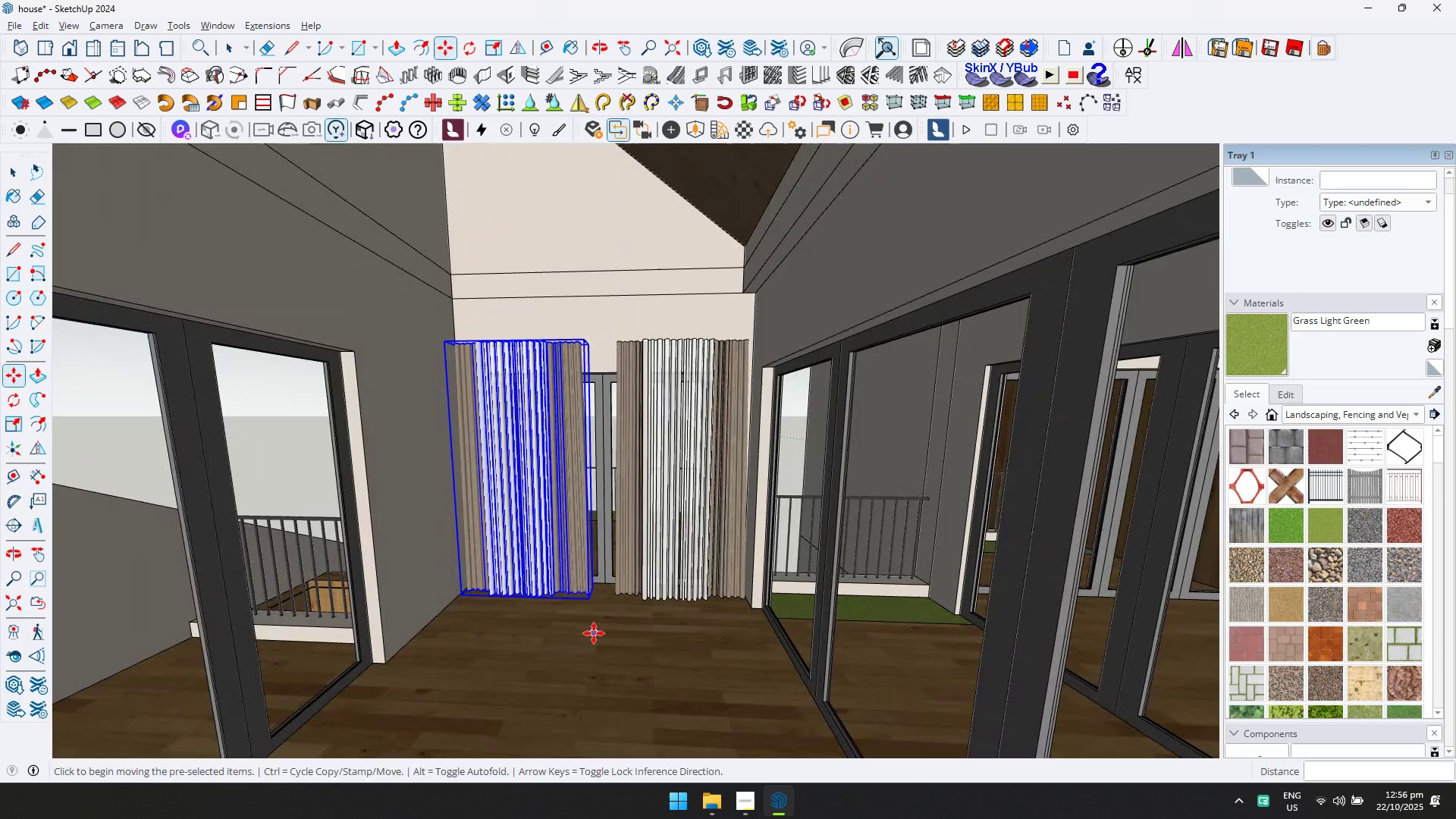 
key(Control+ControlLeft)
 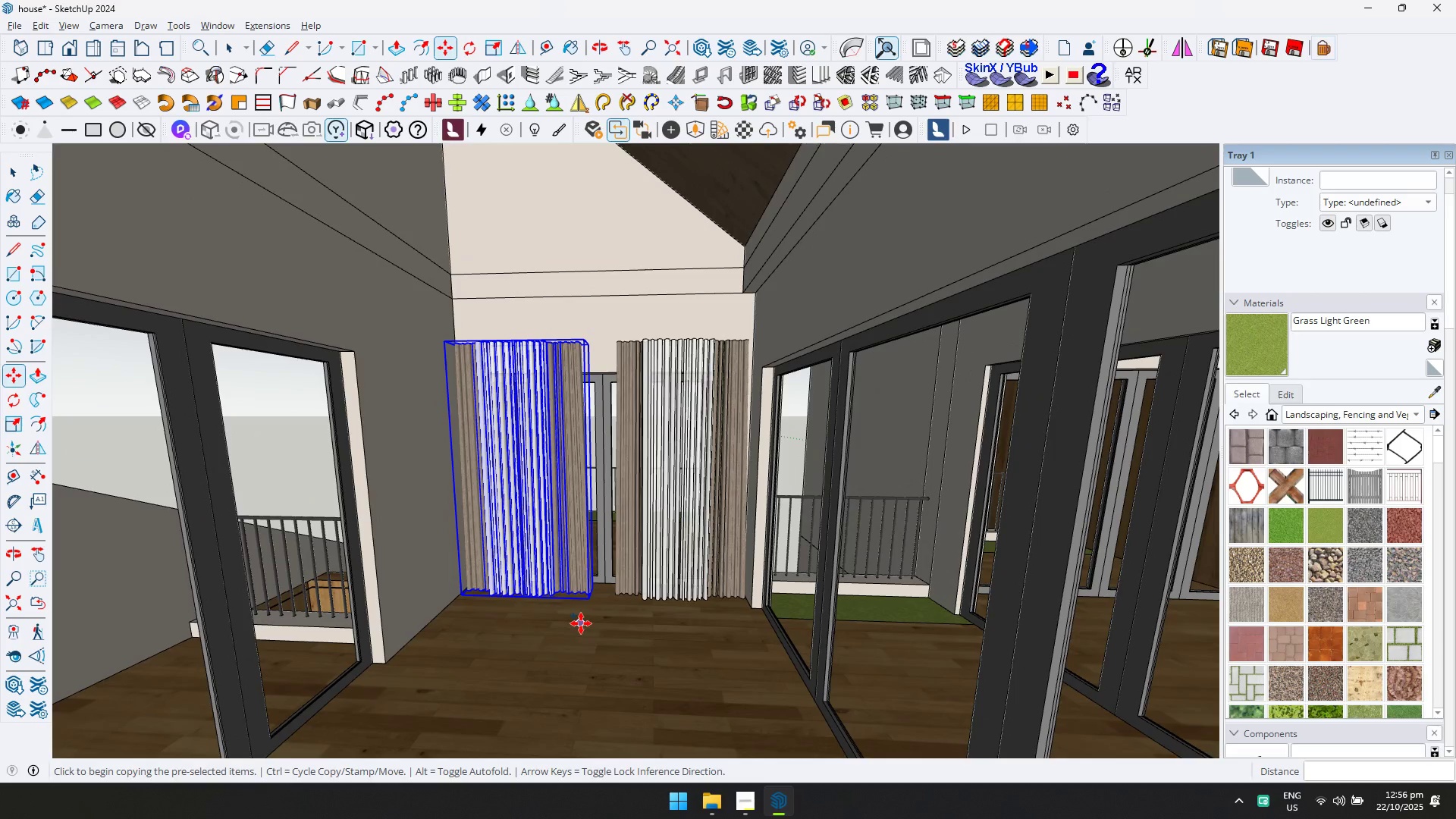 
left_click([580, 623])
 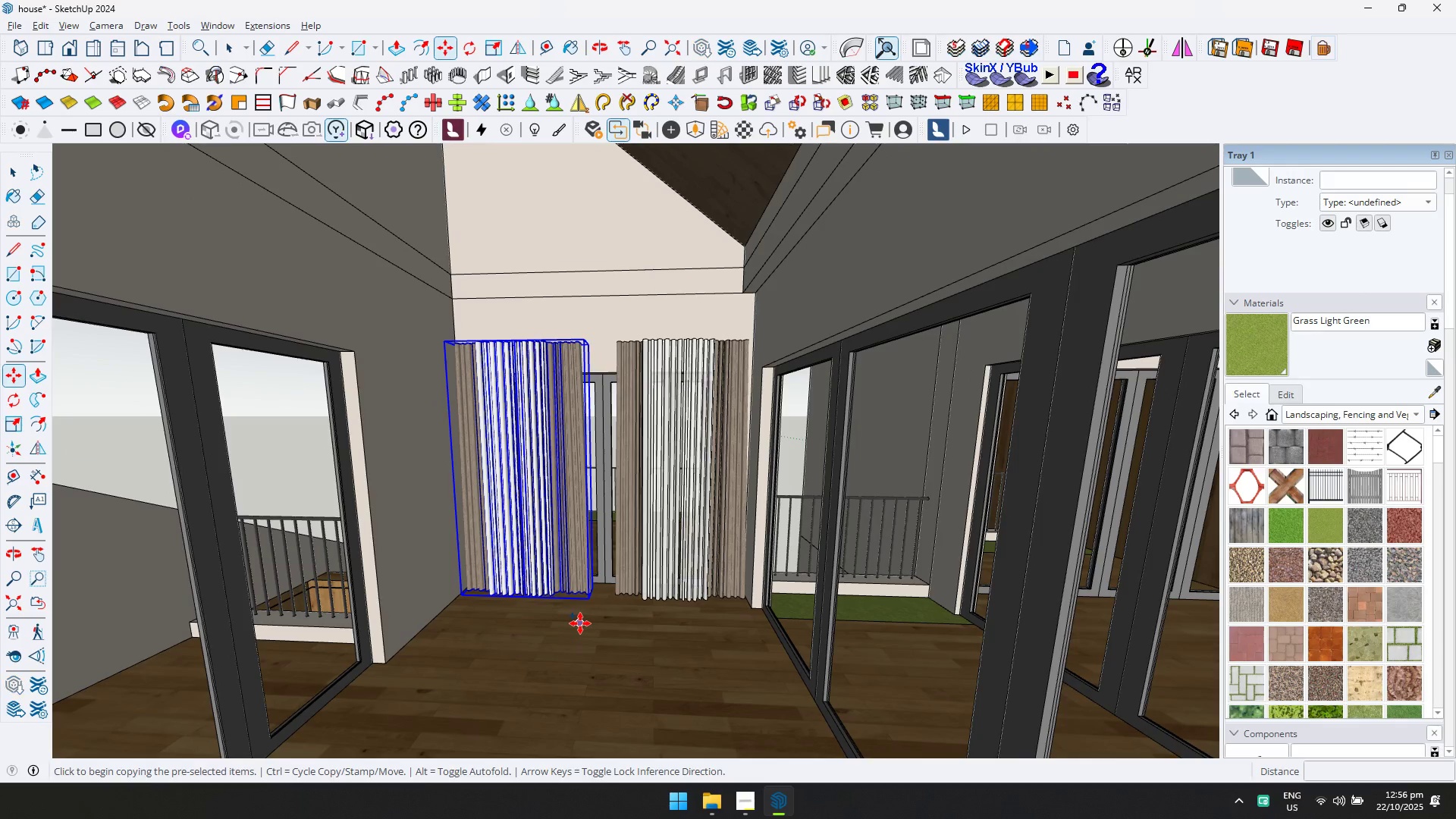 
key(ArrowLeft)
 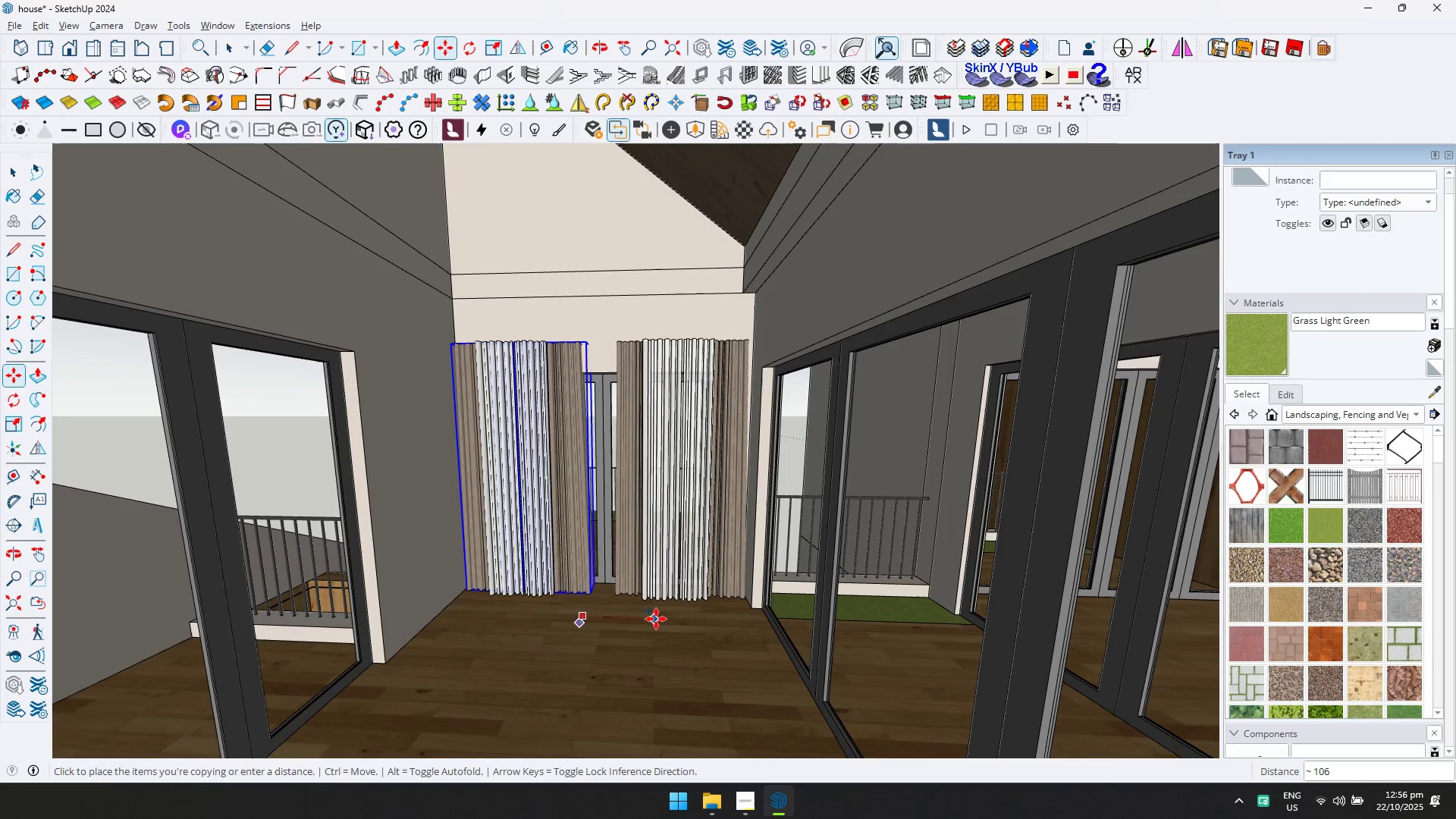 
key(ArrowRight)
 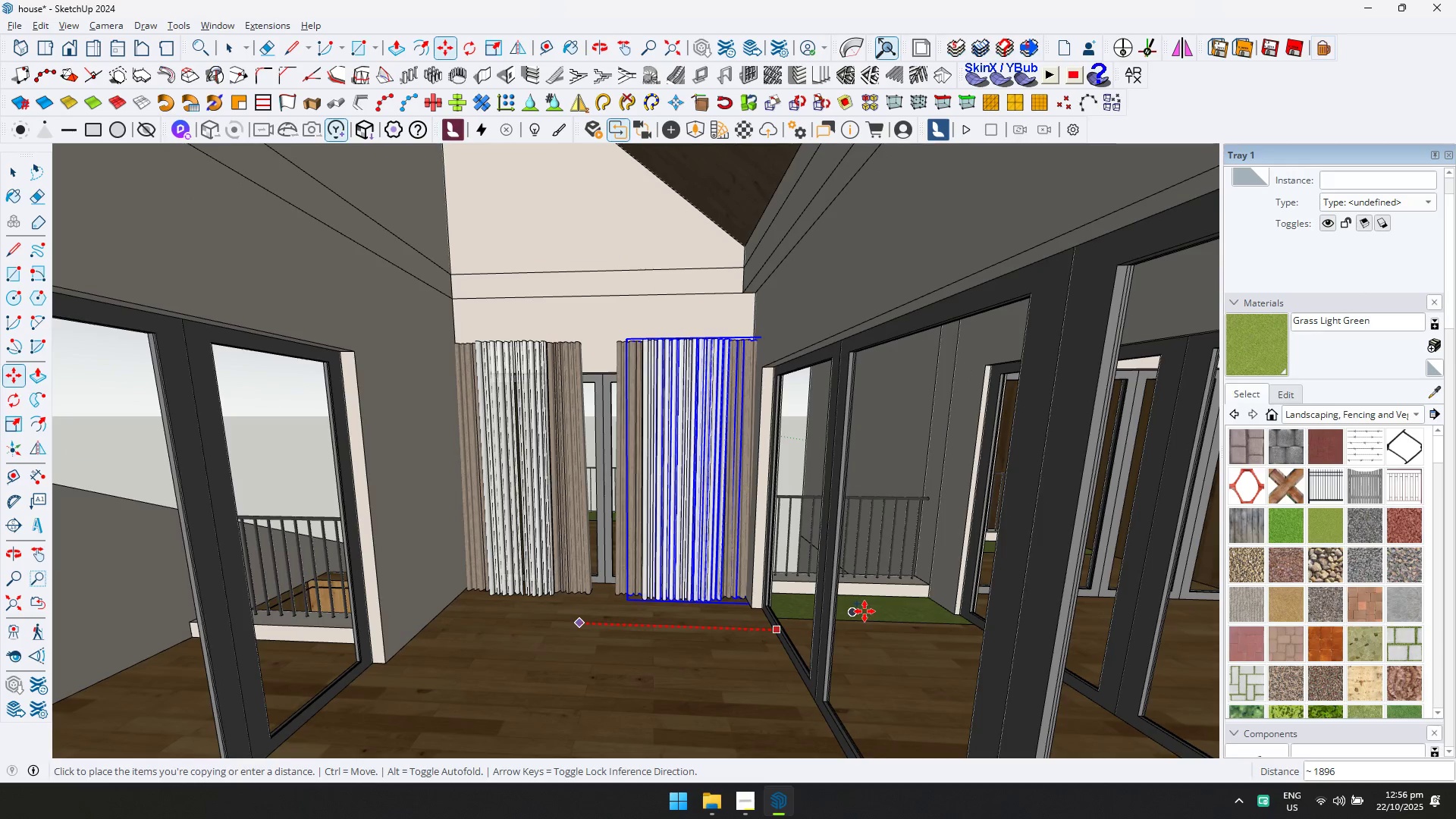 
hold_key(key=ShiftLeft, duration=0.98)
 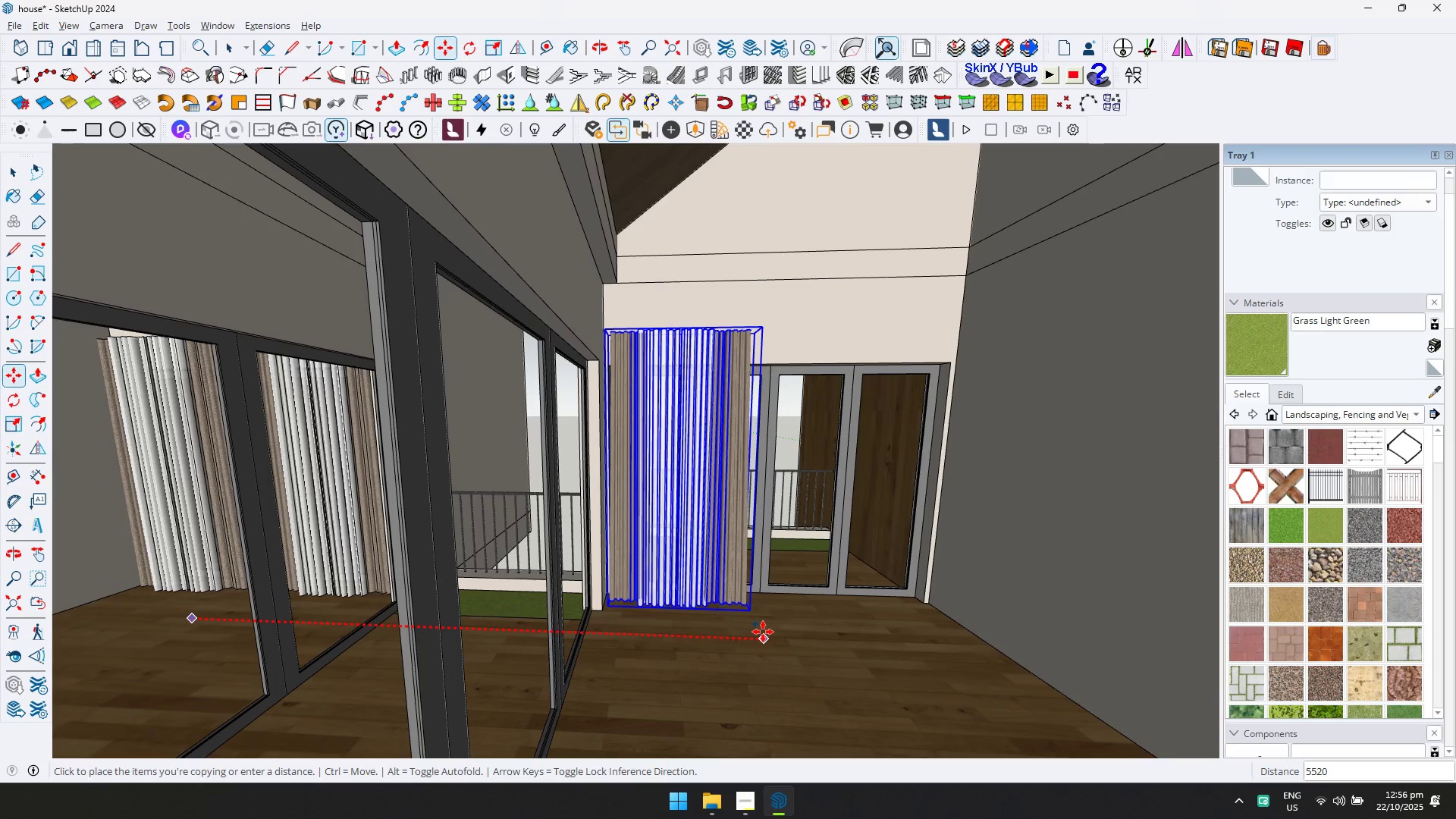 
left_click([760, 630])
 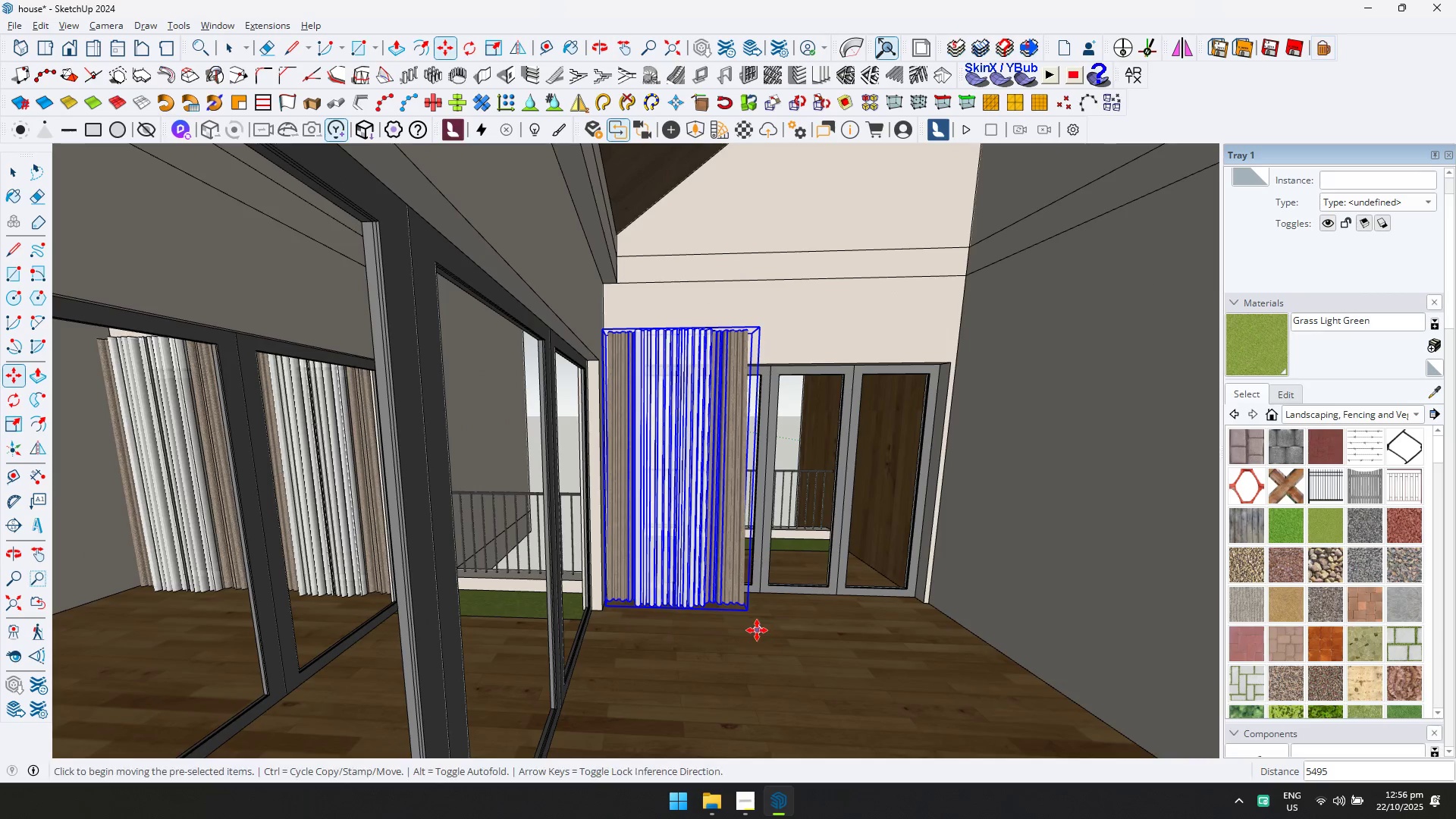 
key(Control+ControlLeft)
 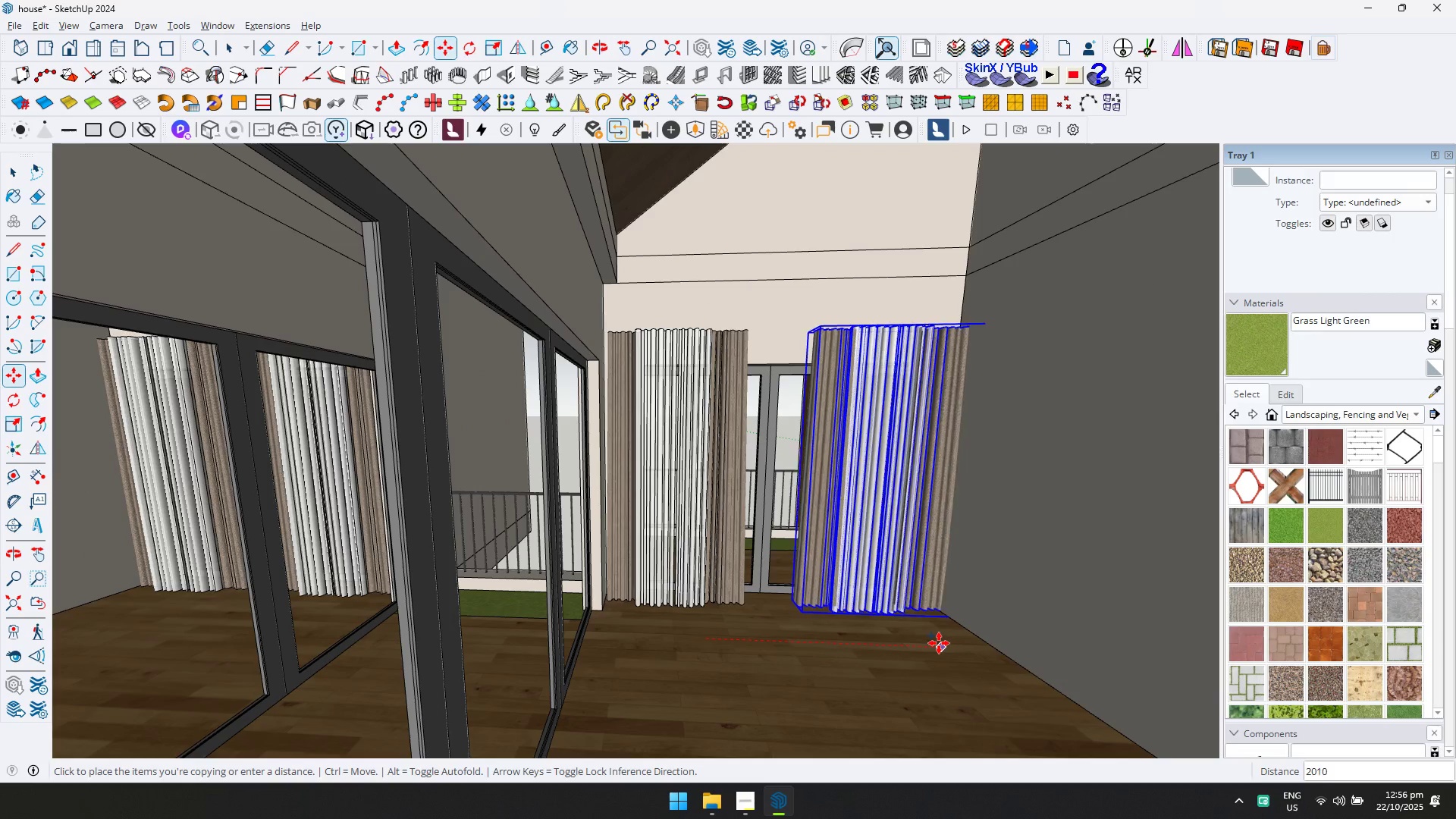 
left_click([928, 642])
 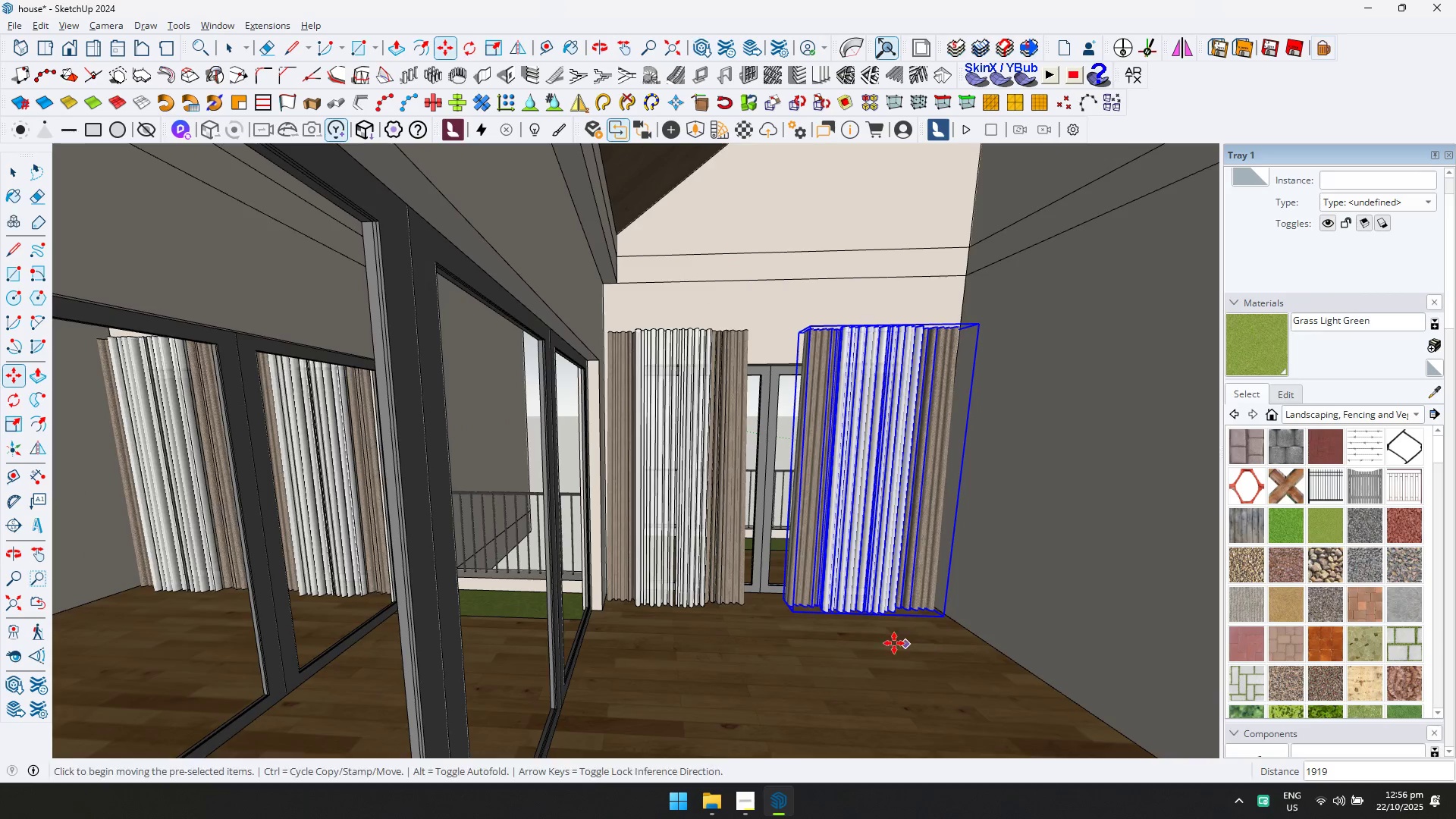 
scroll: coordinate [794, 620], scroll_direction: down, amount: 2.0
 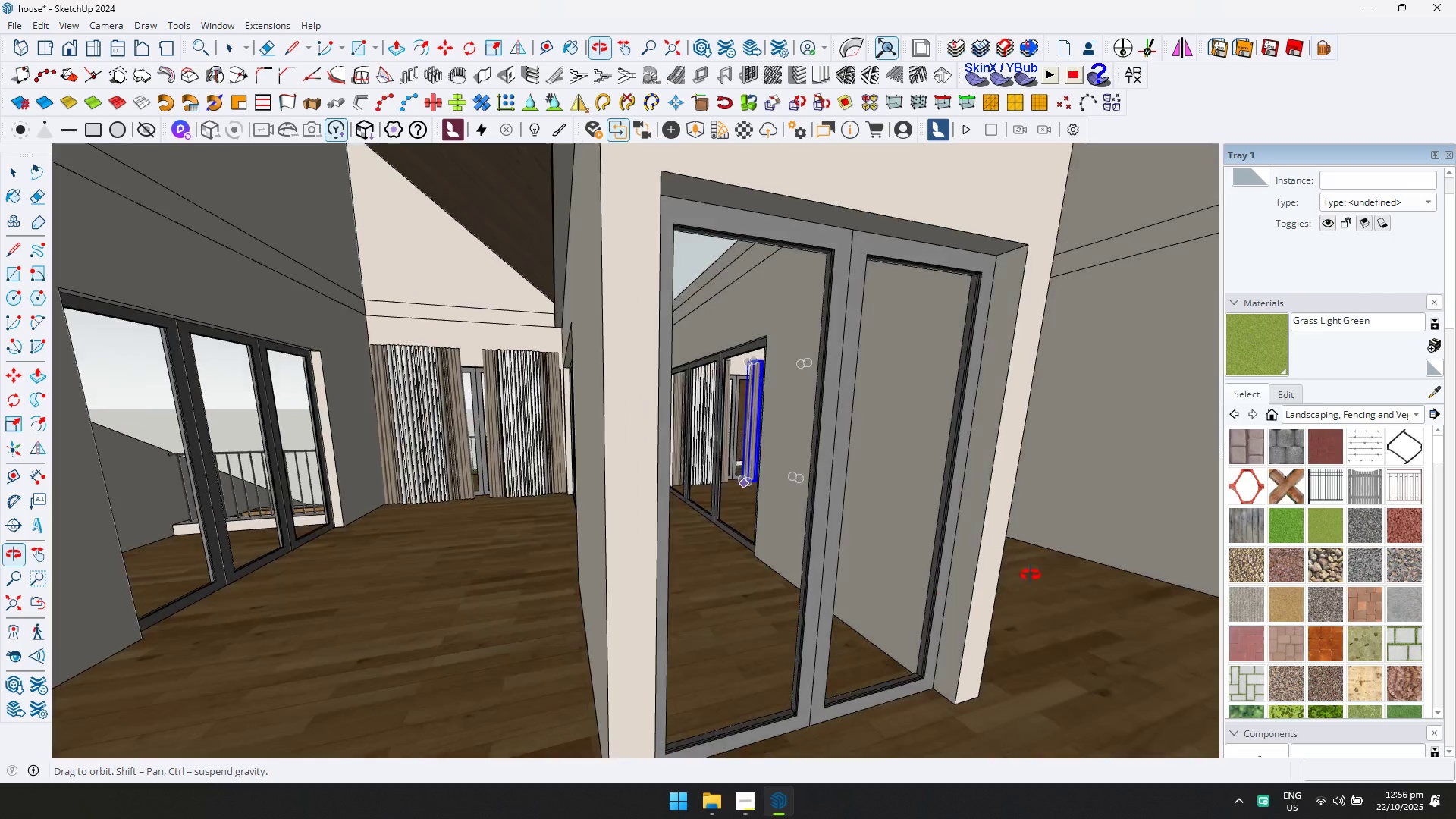 
hold_key(key=ShiftLeft, duration=0.31)
 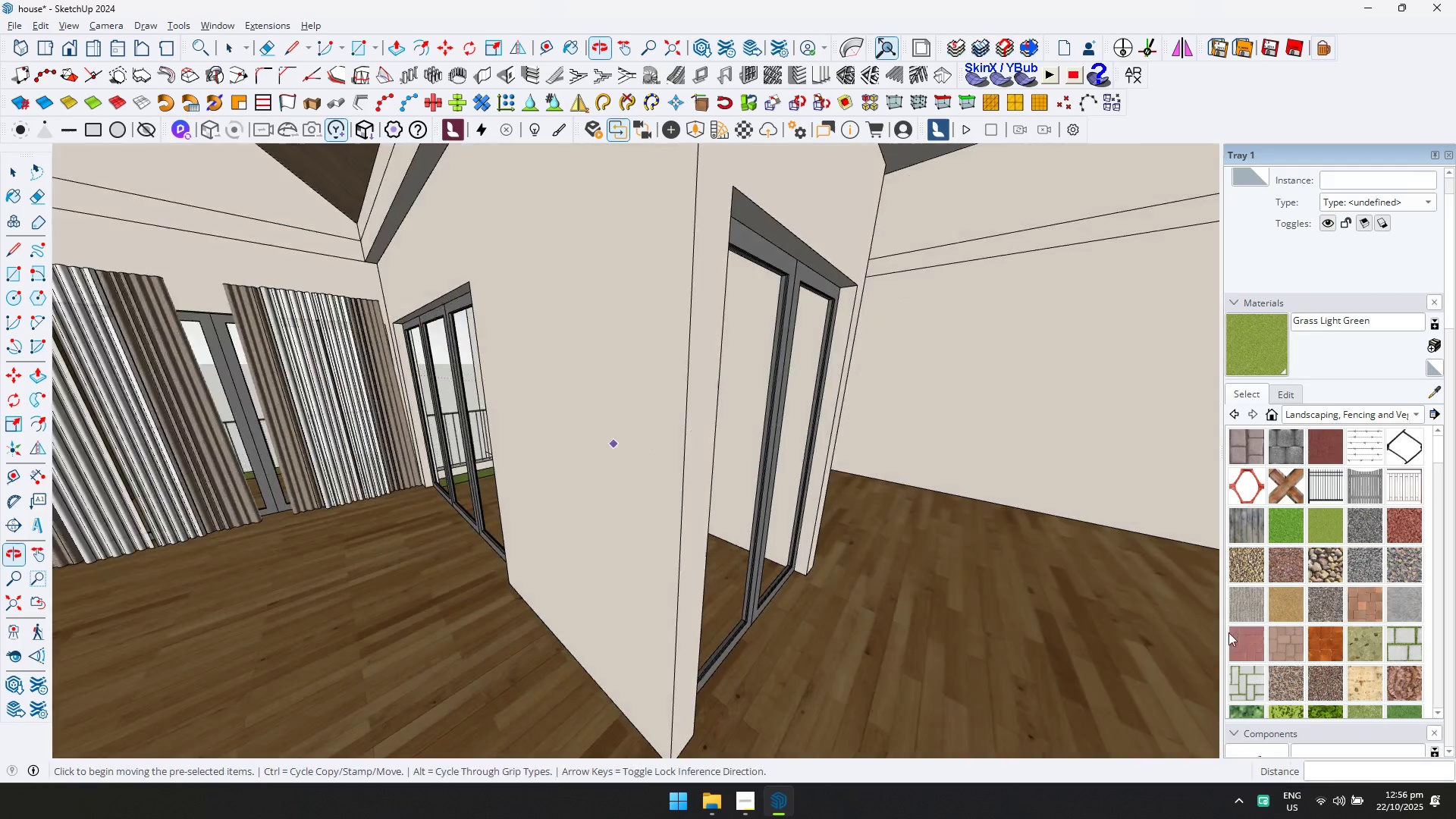 
scroll: coordinate [830, 562], scroll_direction: down, amount: 3.0
 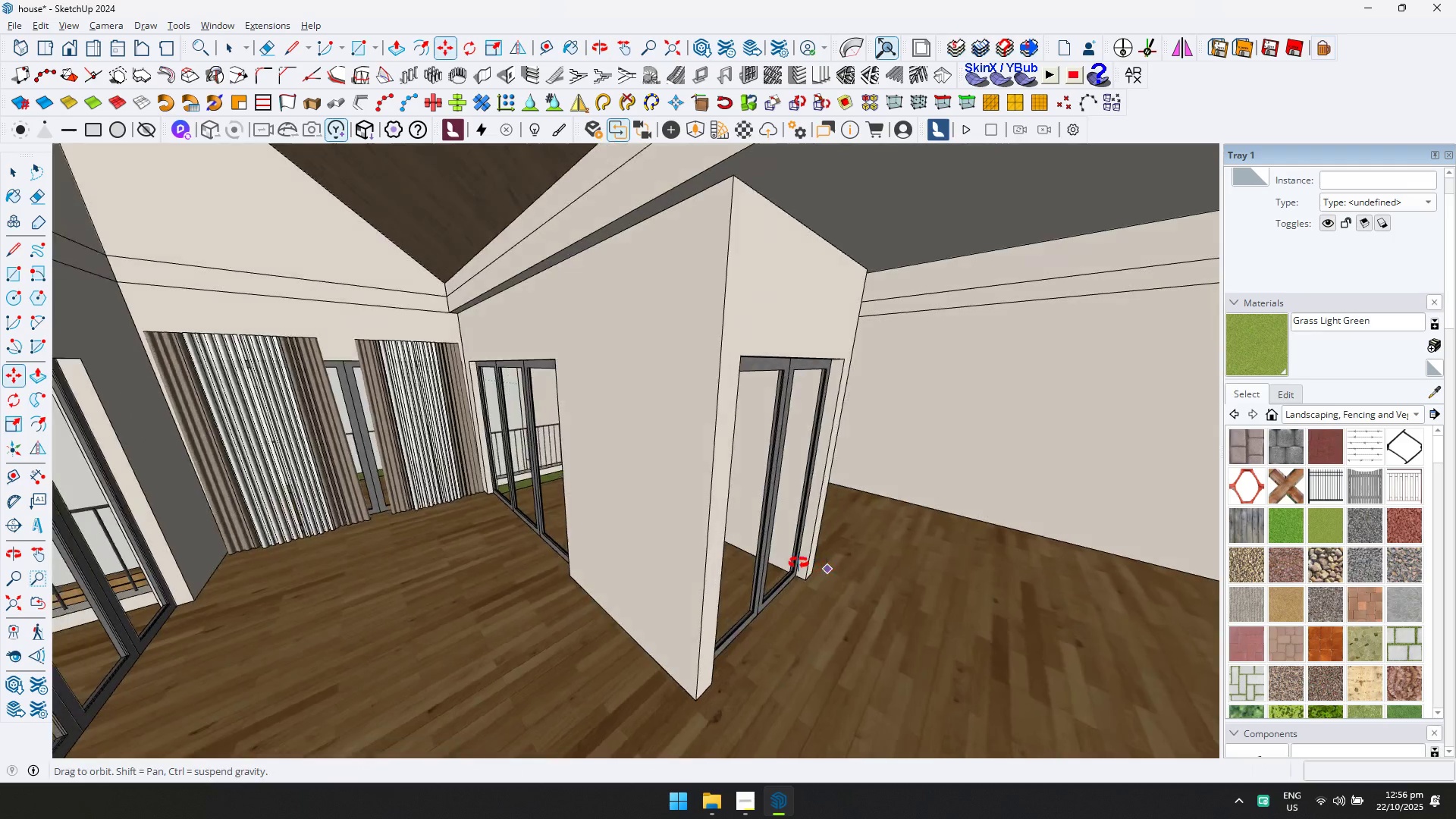 
key(Shift+ShiftLeft)
 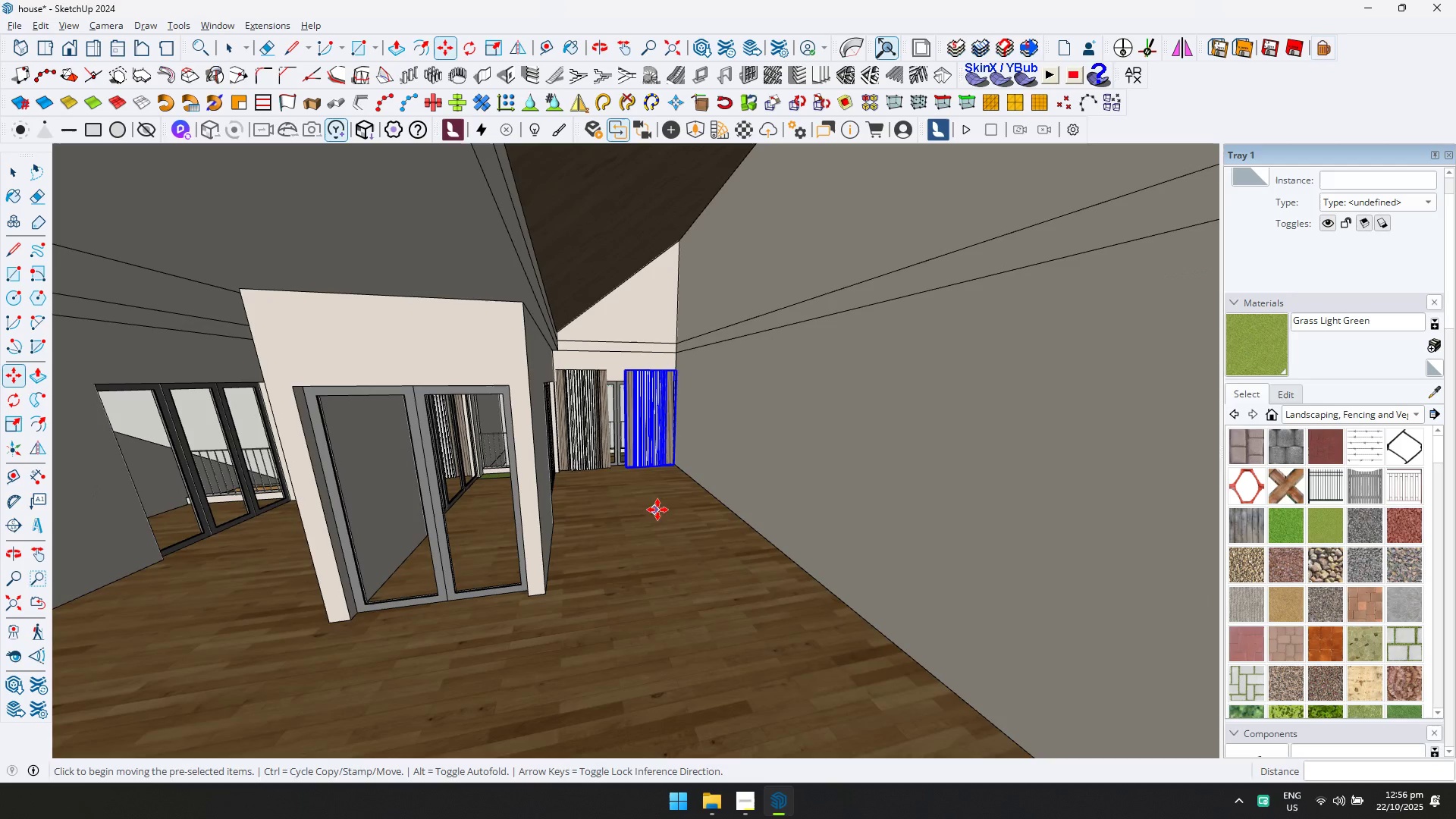 
key(Control+ControlLeft)
 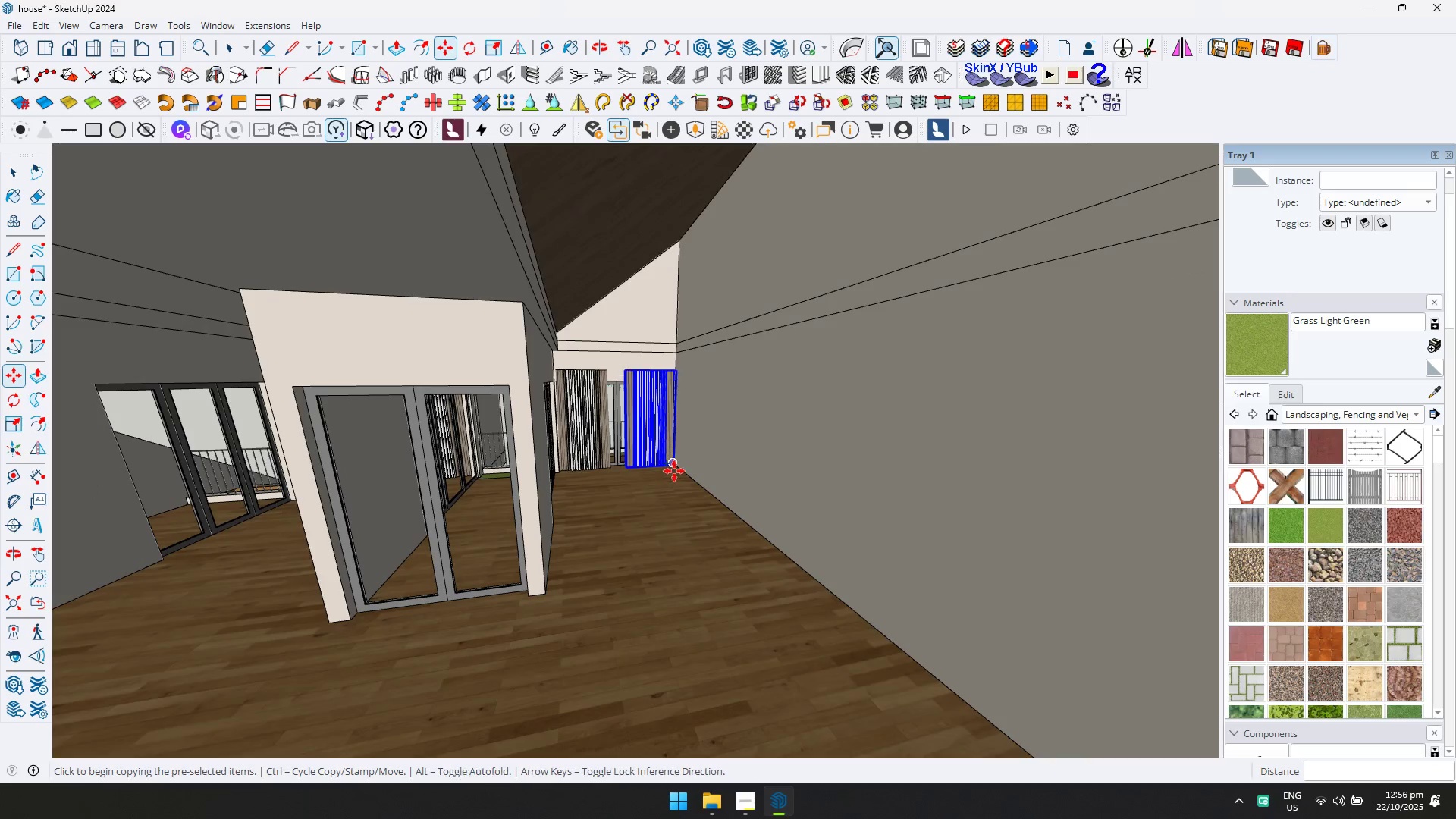 
left_click([674, 469])
 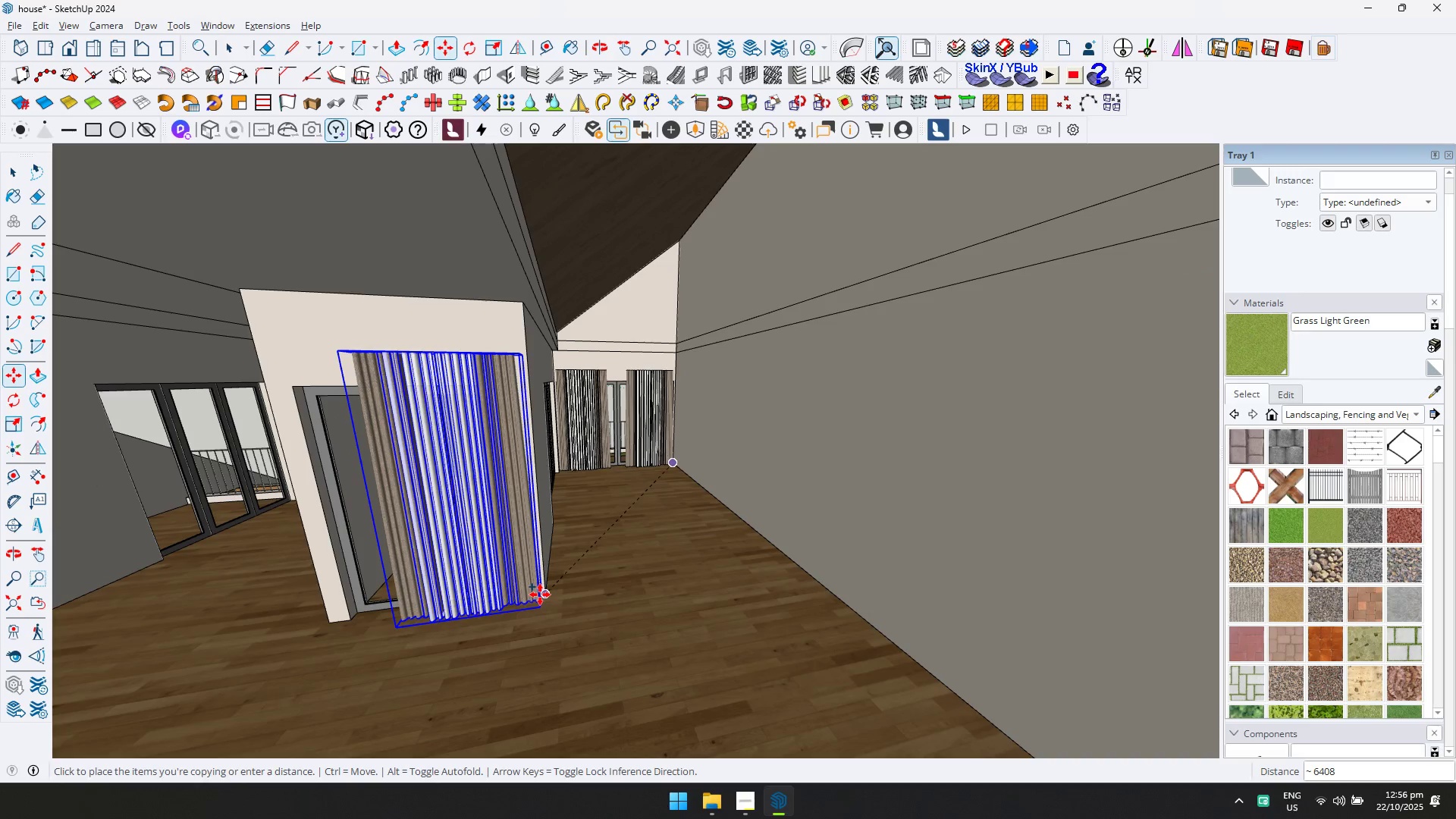 
left_click([540, 595])
 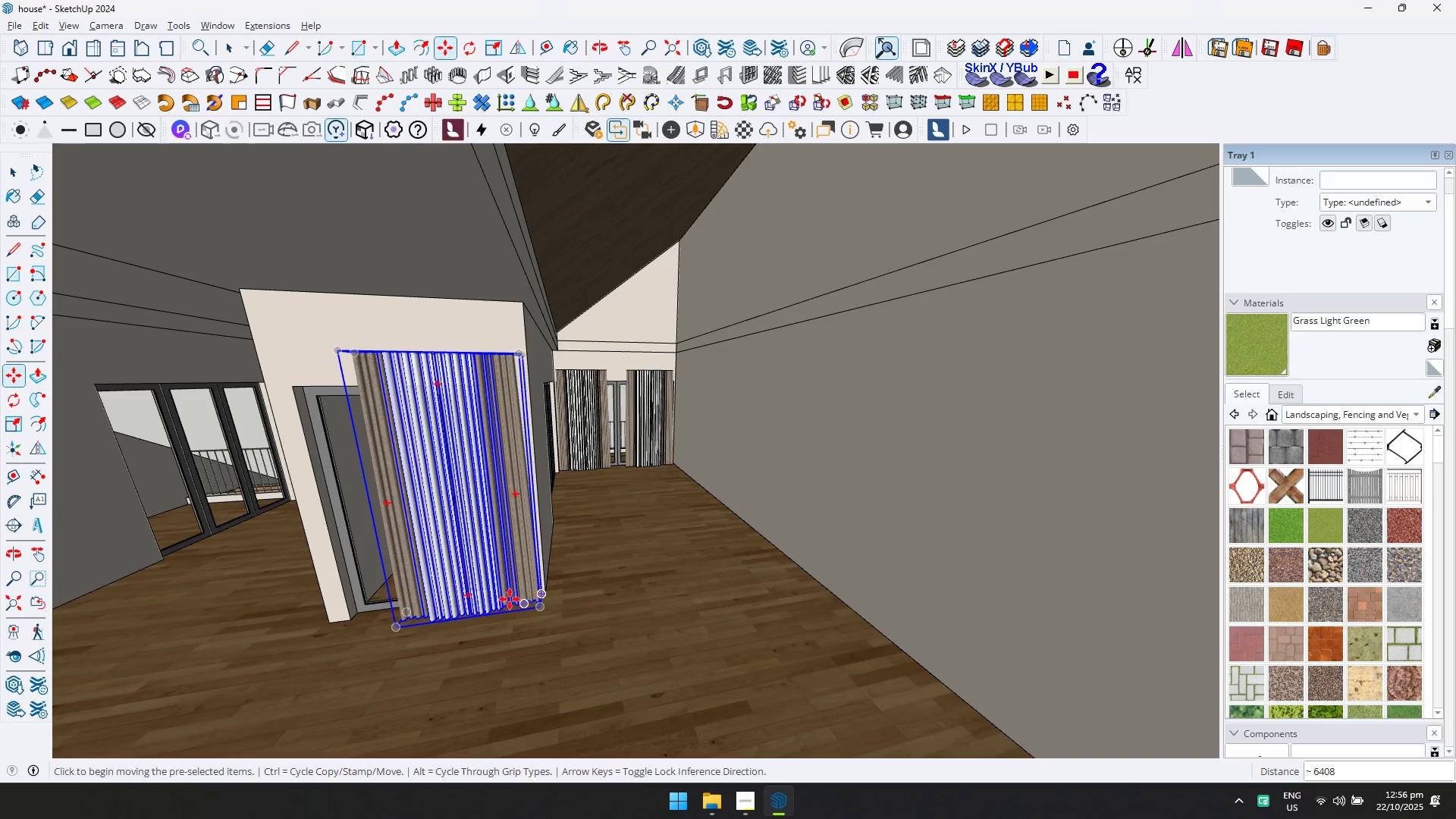 
key(Shift+ShiftLeft)
 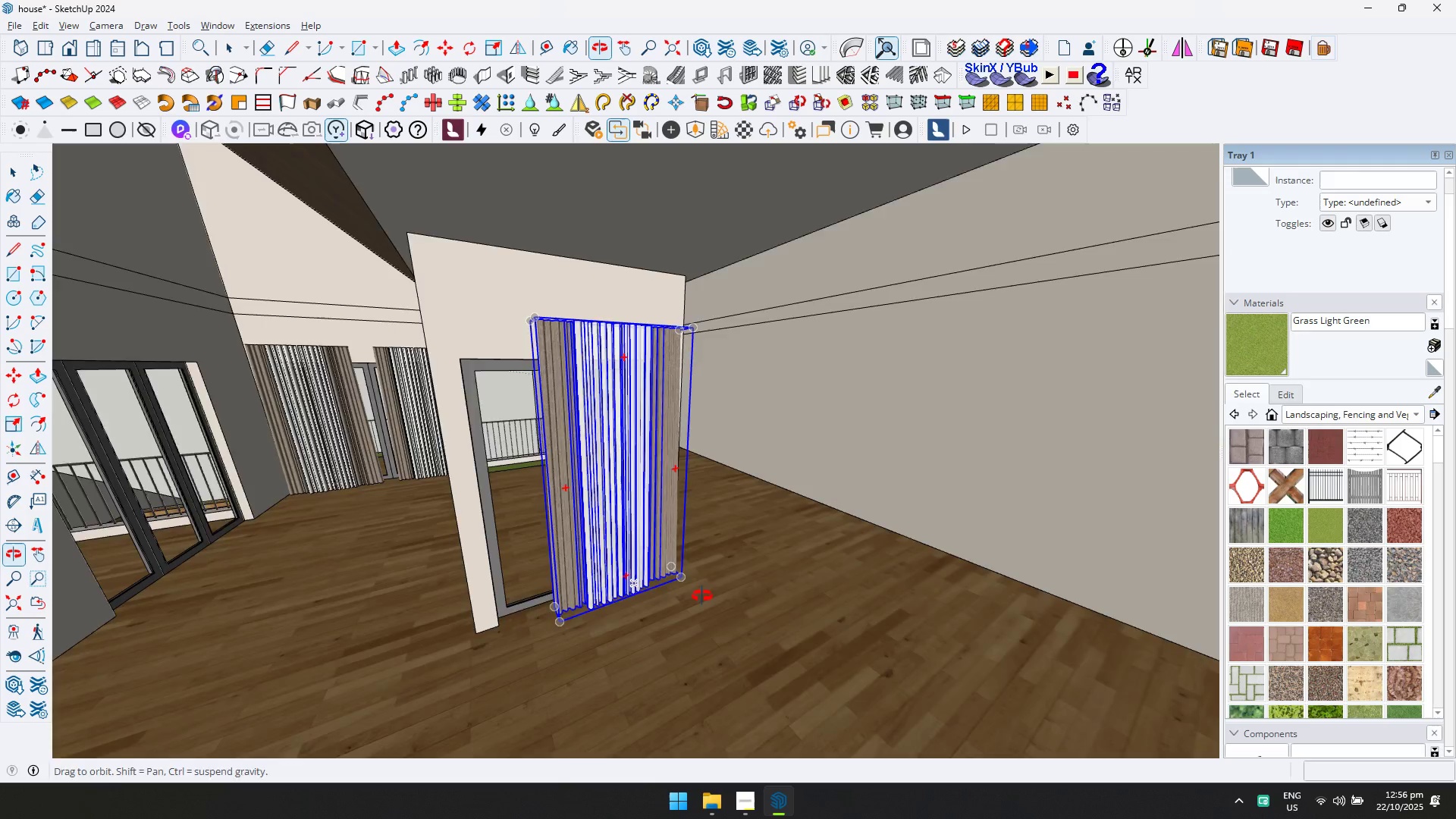 
key(S)
 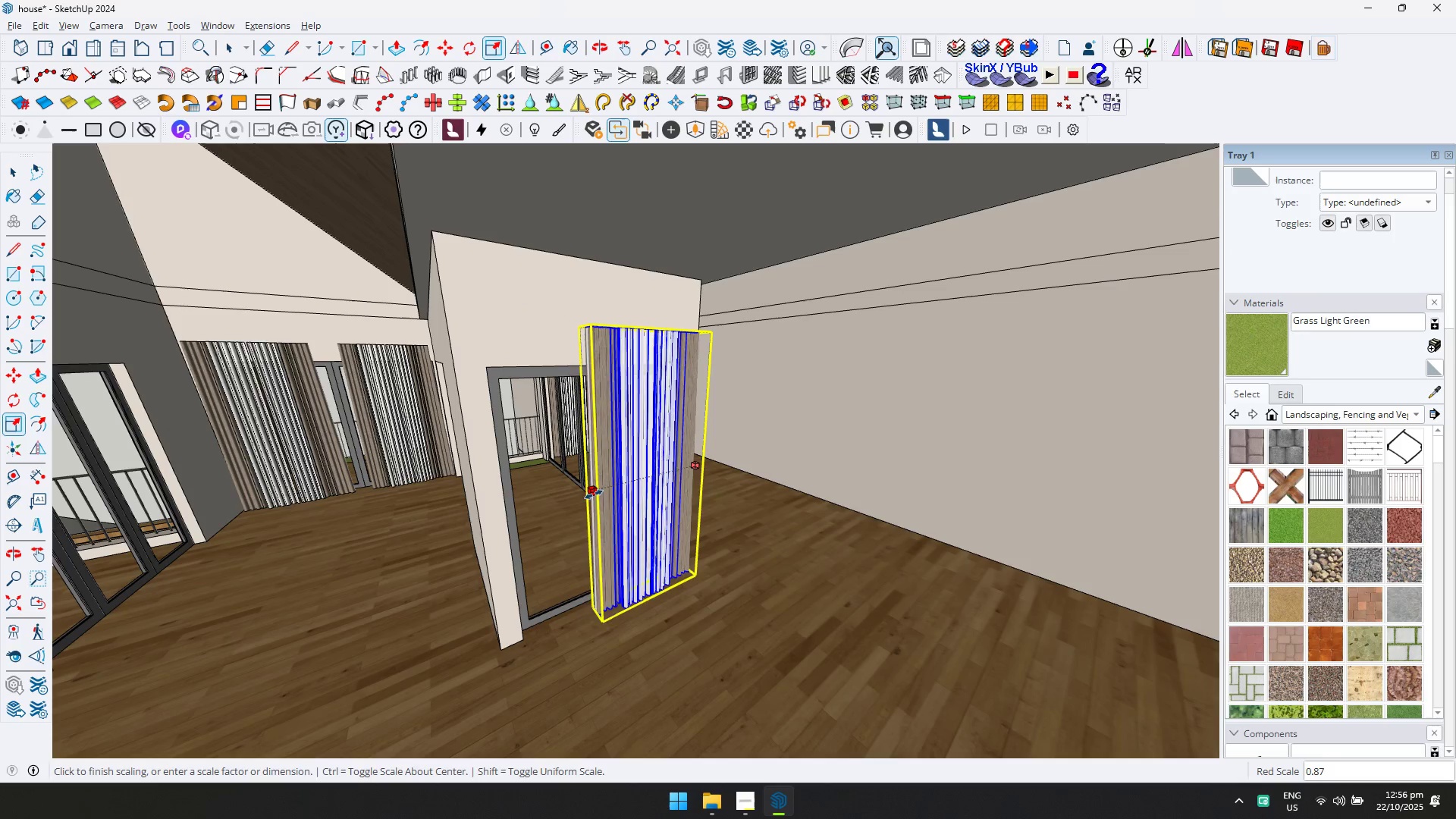 
left_click([613, 494])
 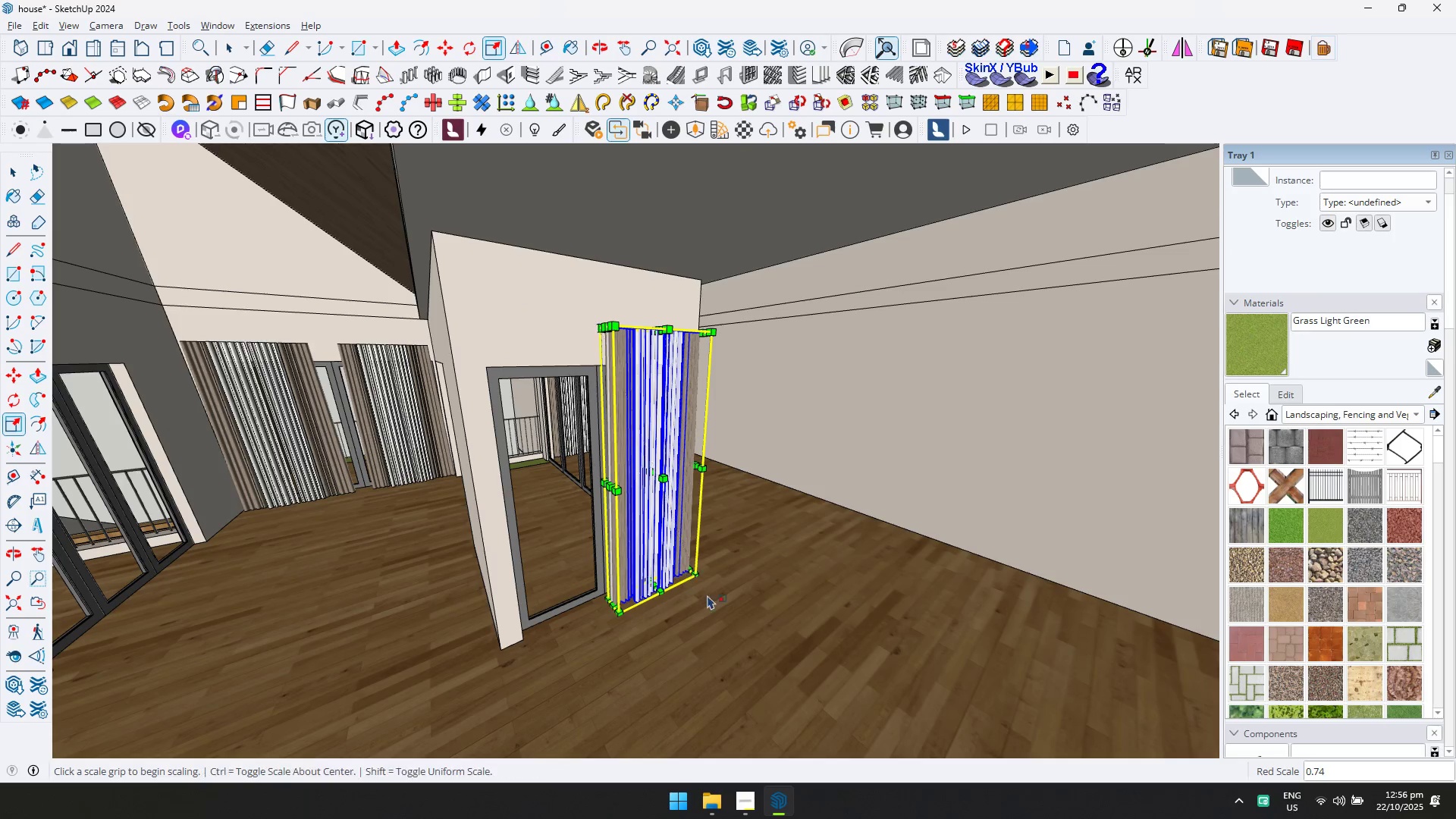 
key(M)
 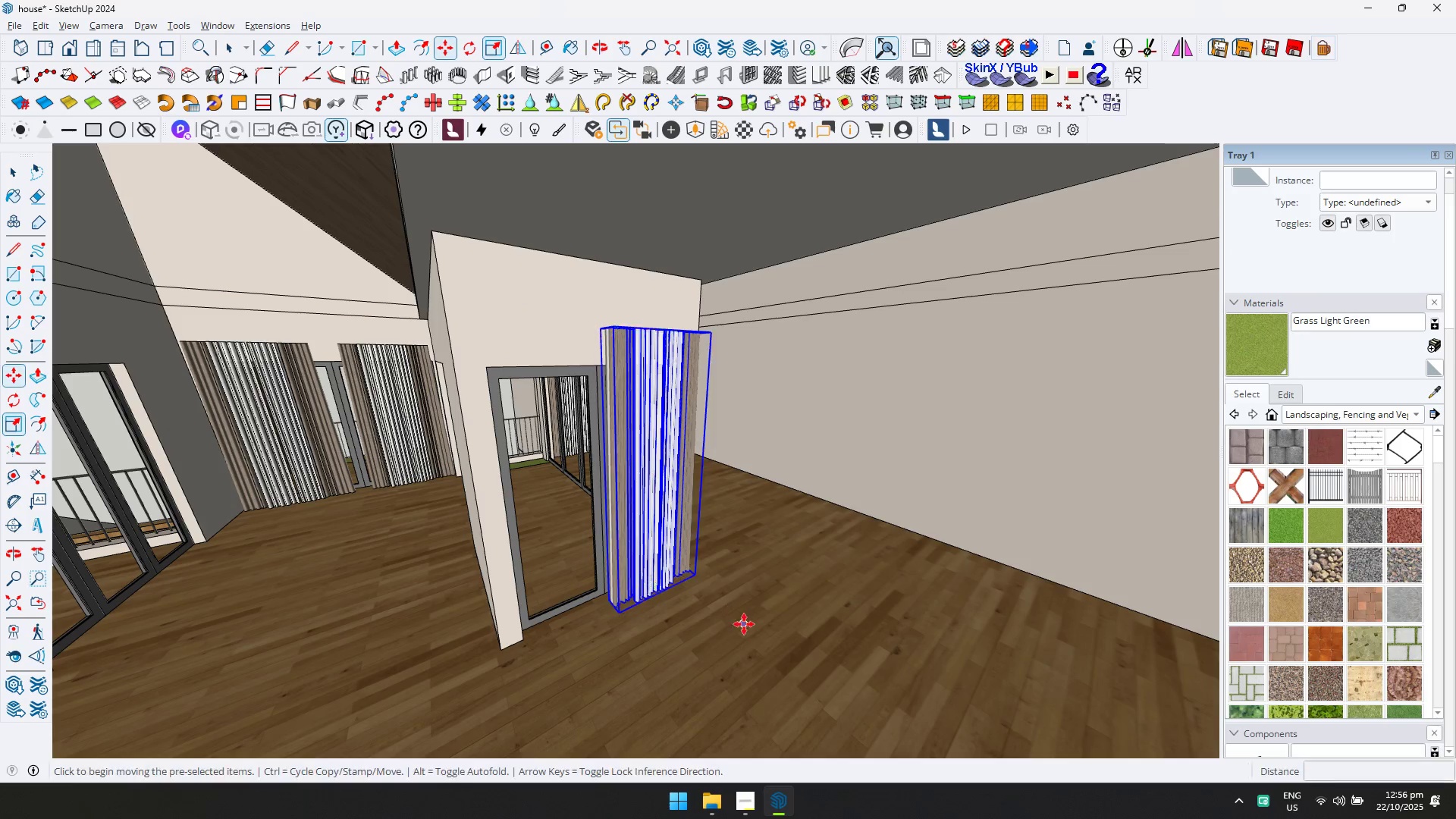 
key(Control+ControlLeft)
 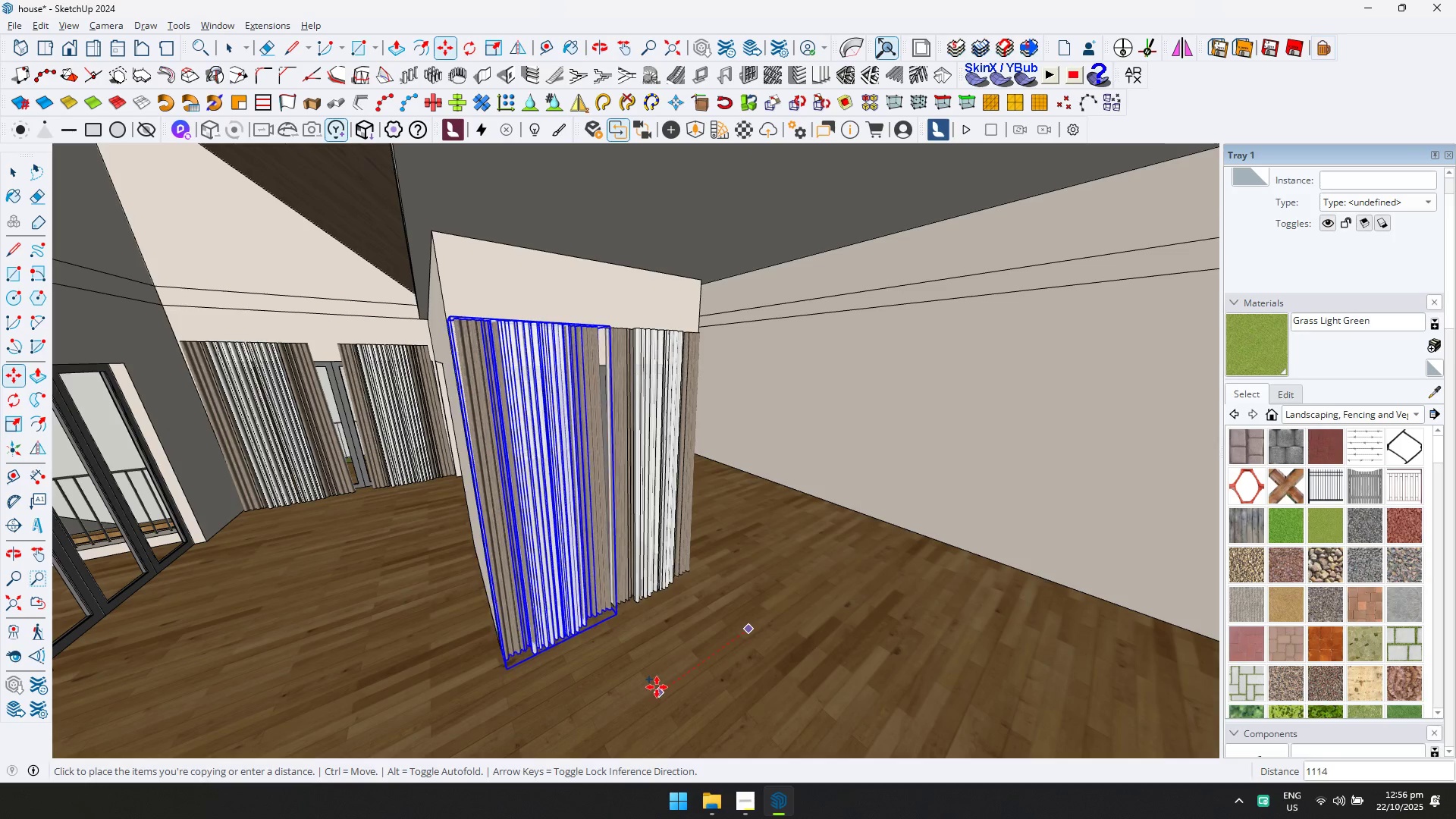 
left_click([664, 686])
 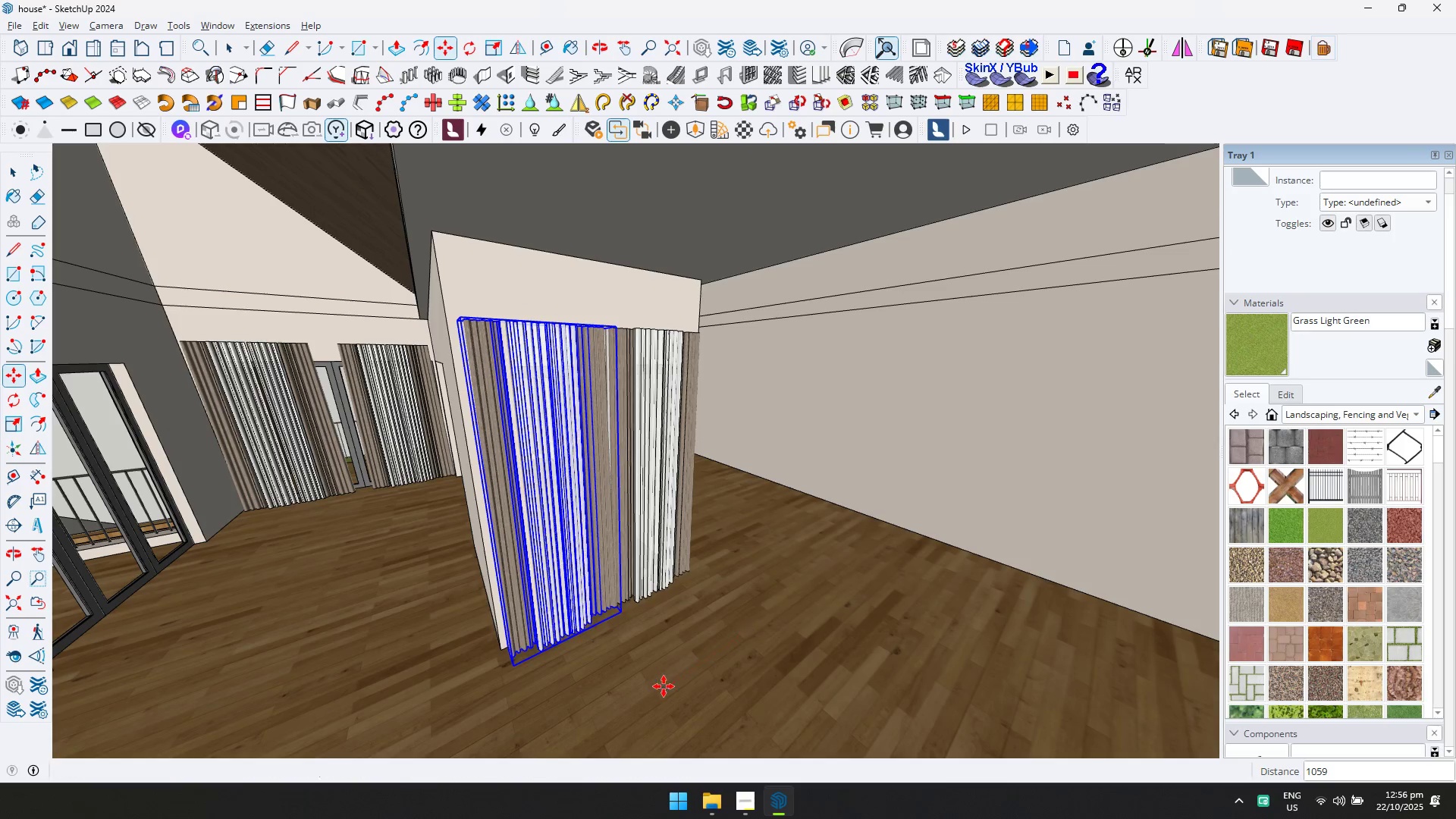 
key(S)
 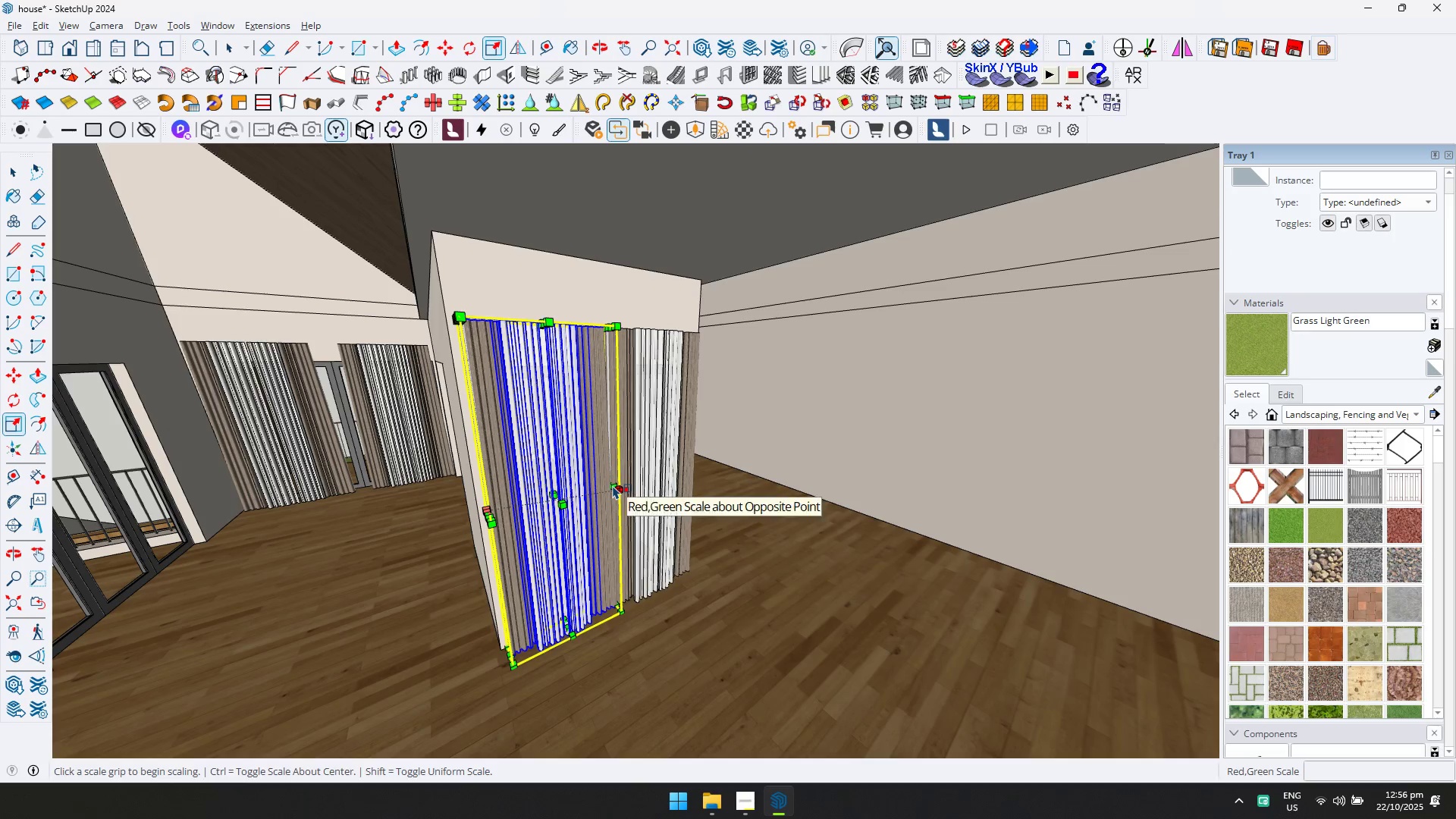 
left_click([610, 485])
 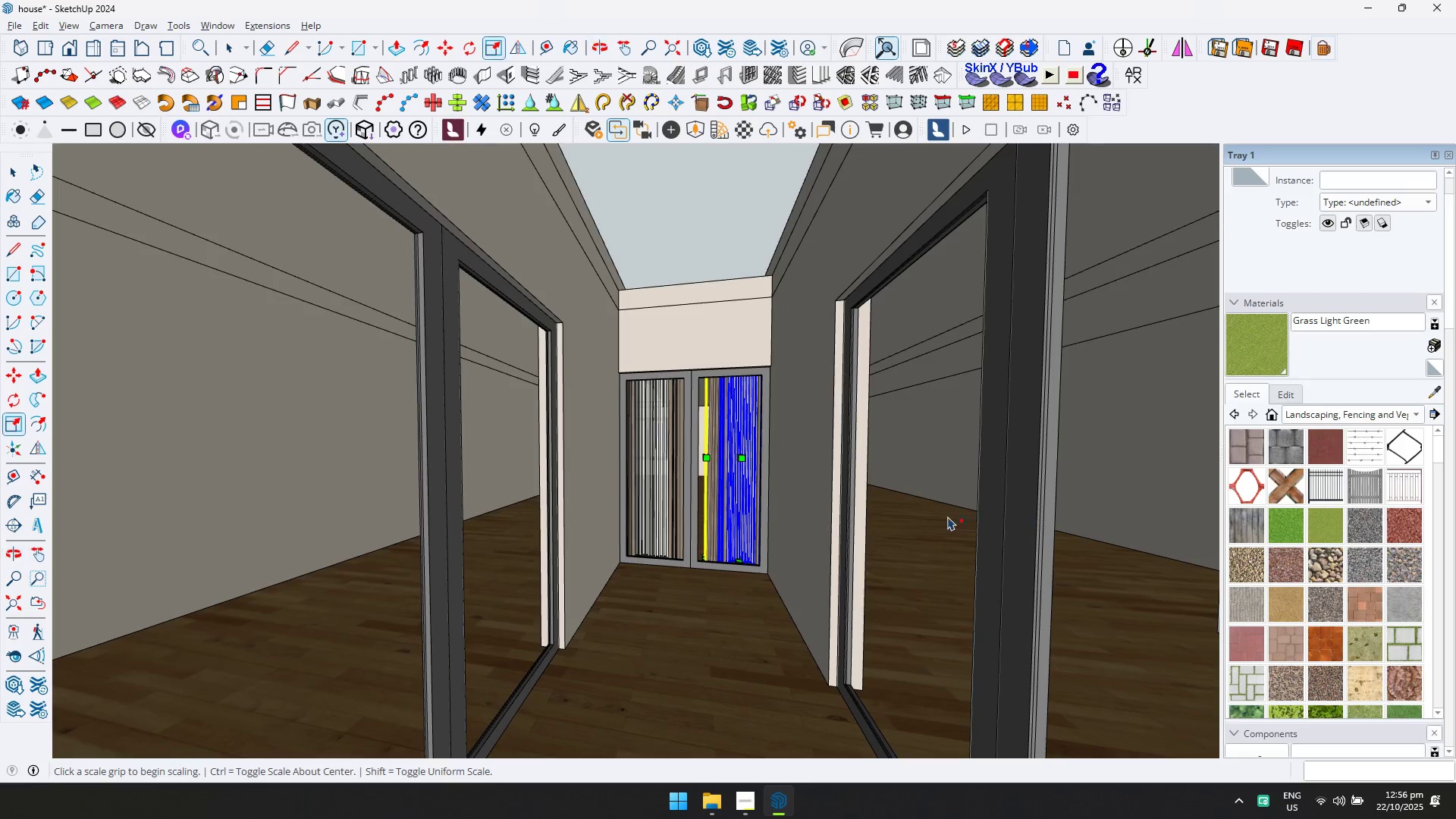 
scroll: coordinate [623, 558], scroll_direction: down, amount: 11.0
 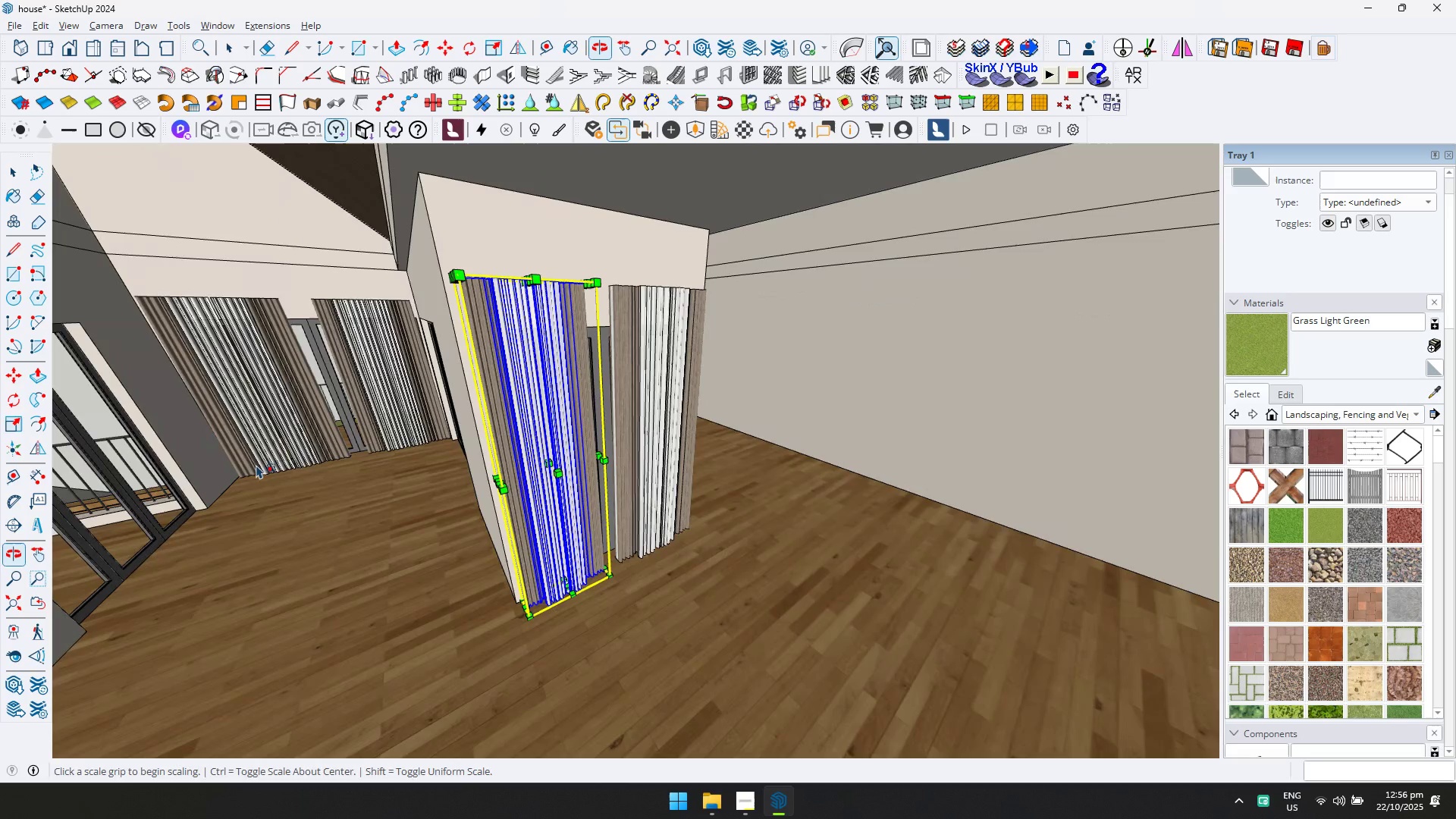 
hold_key(key=ShiftLeft, duration=0.3)
 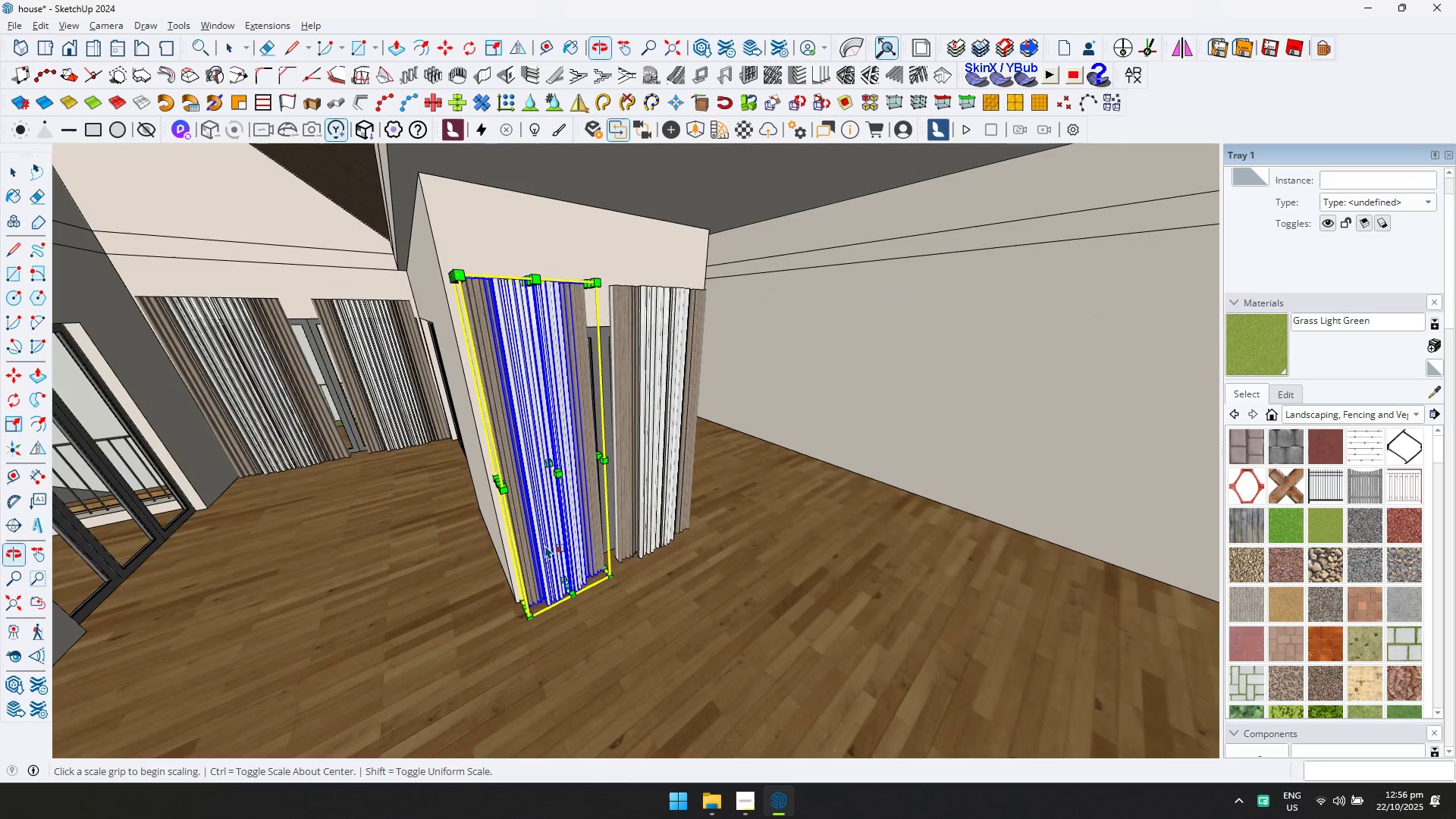 
key(M)
 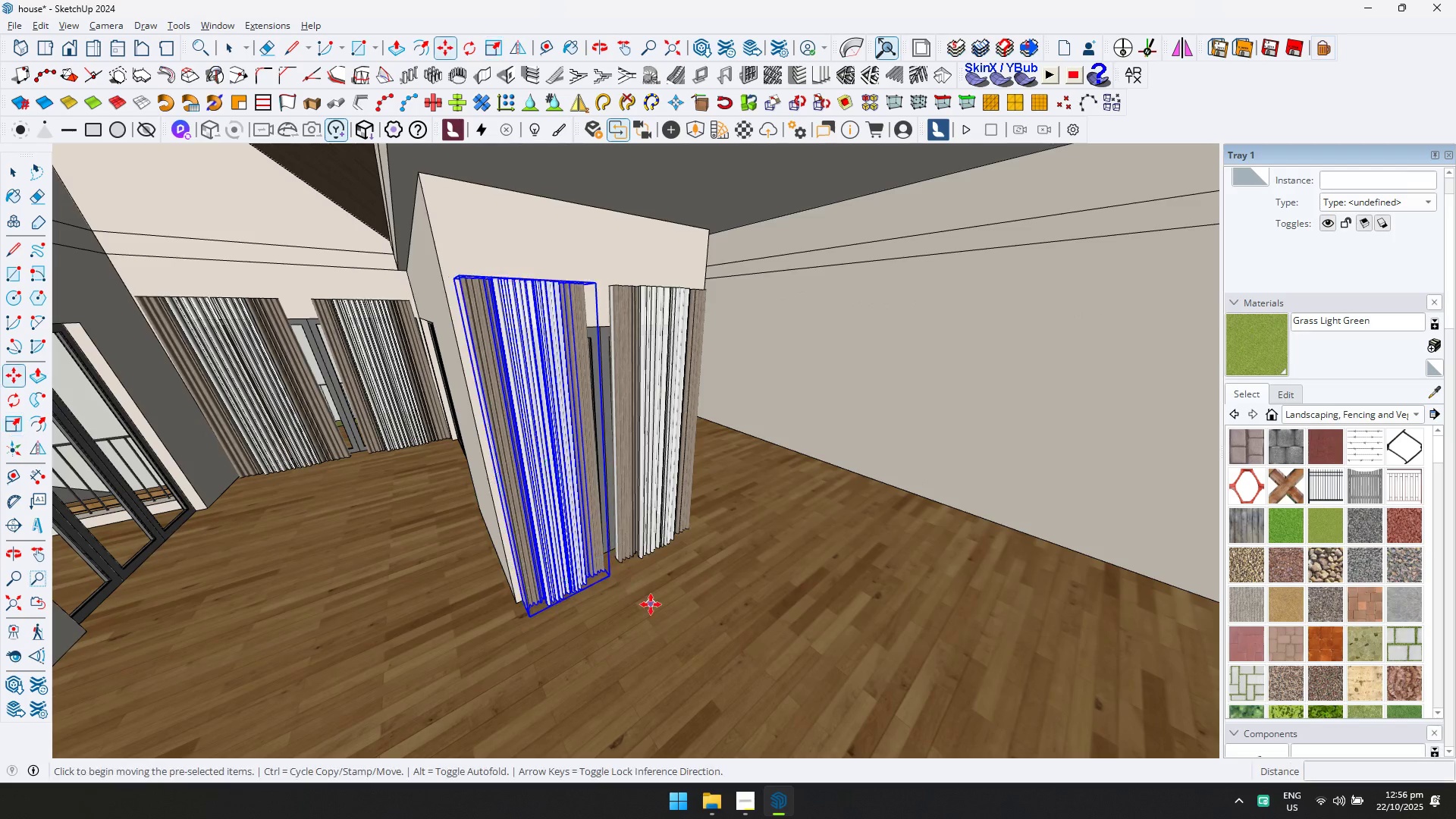 
key(Control+ControlLeft)
 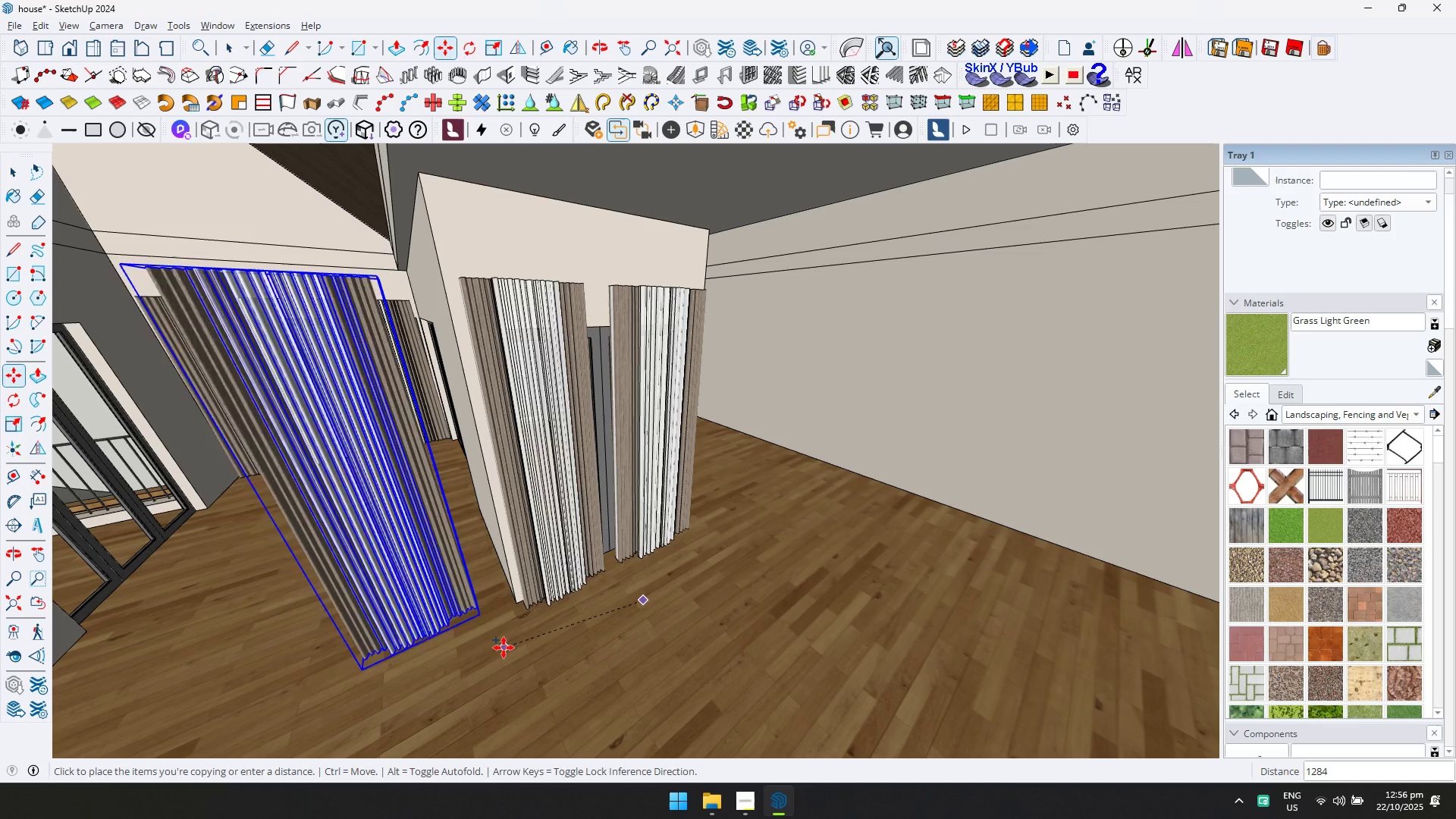 
left_click([465, 612])
 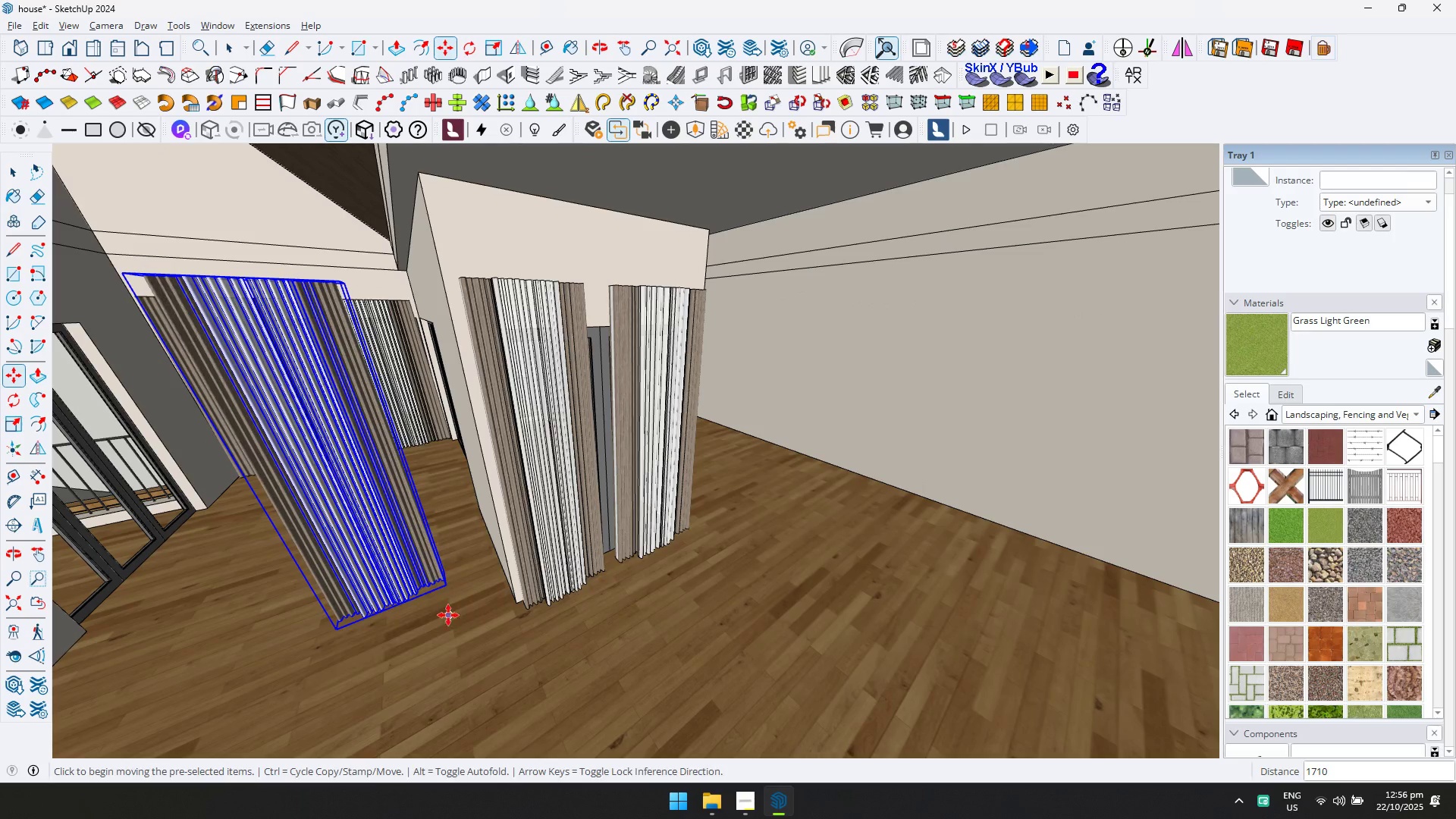 
key(Q)
 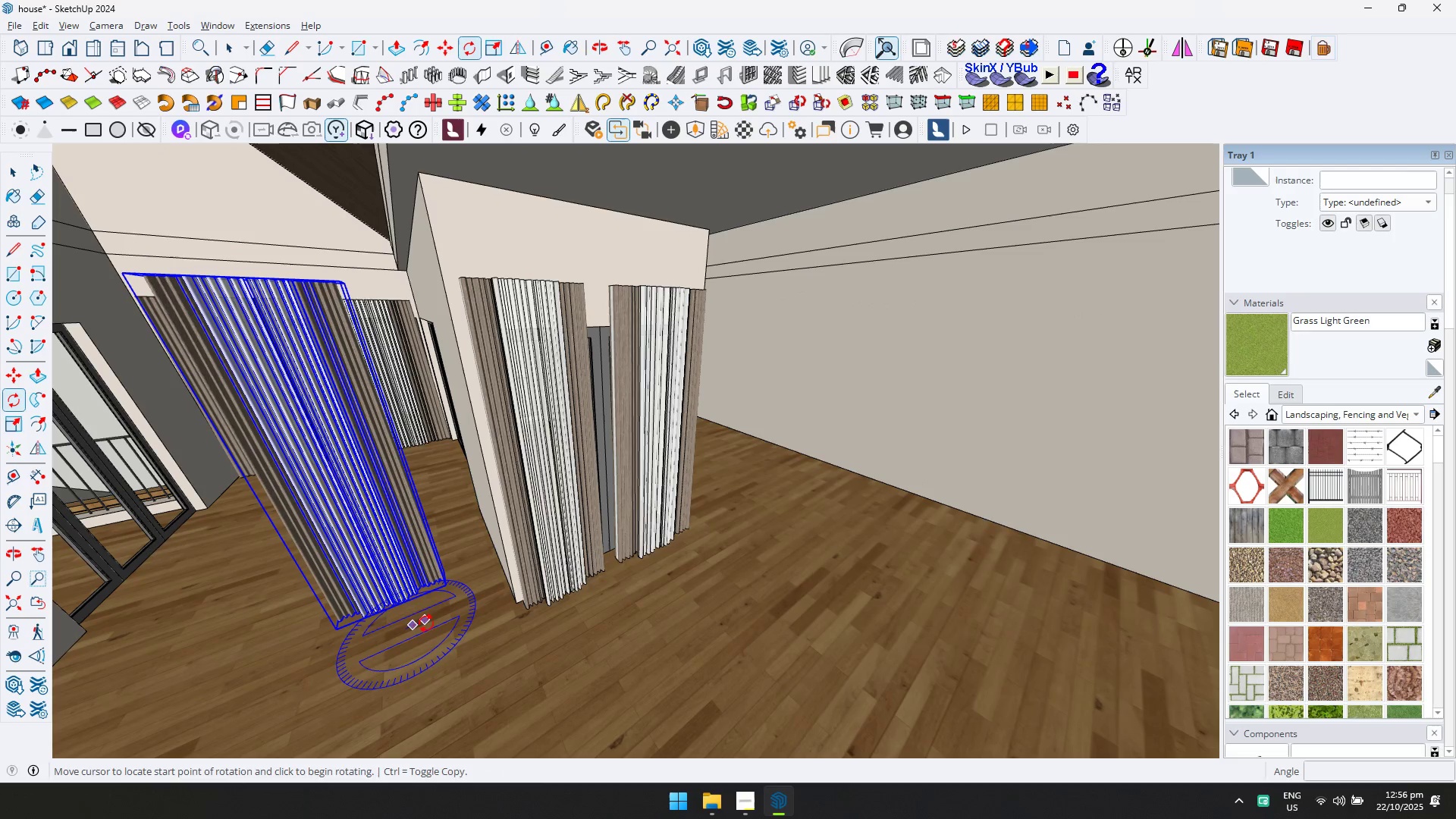 
double_click([431, 620])
 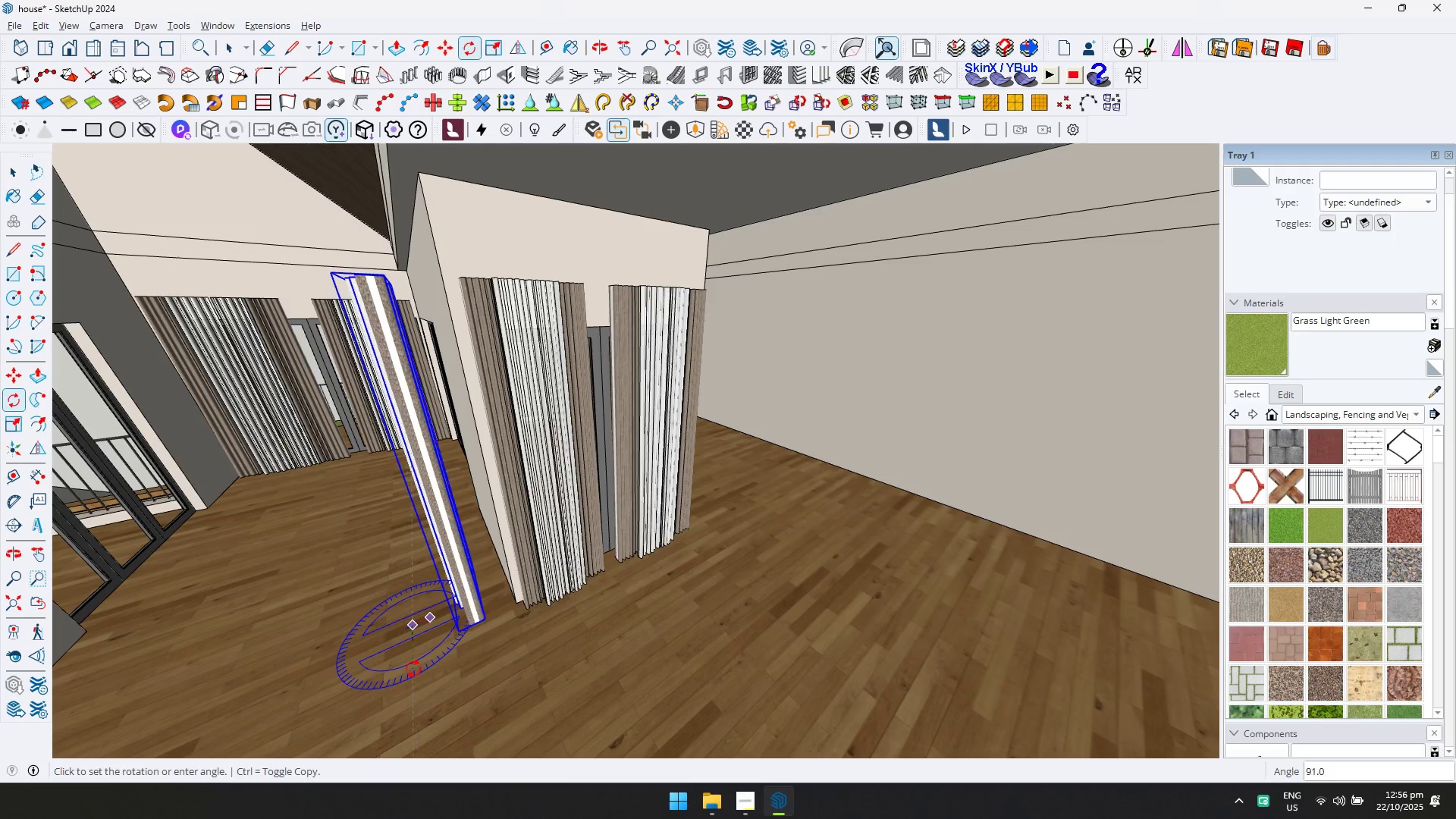 
type(90)
 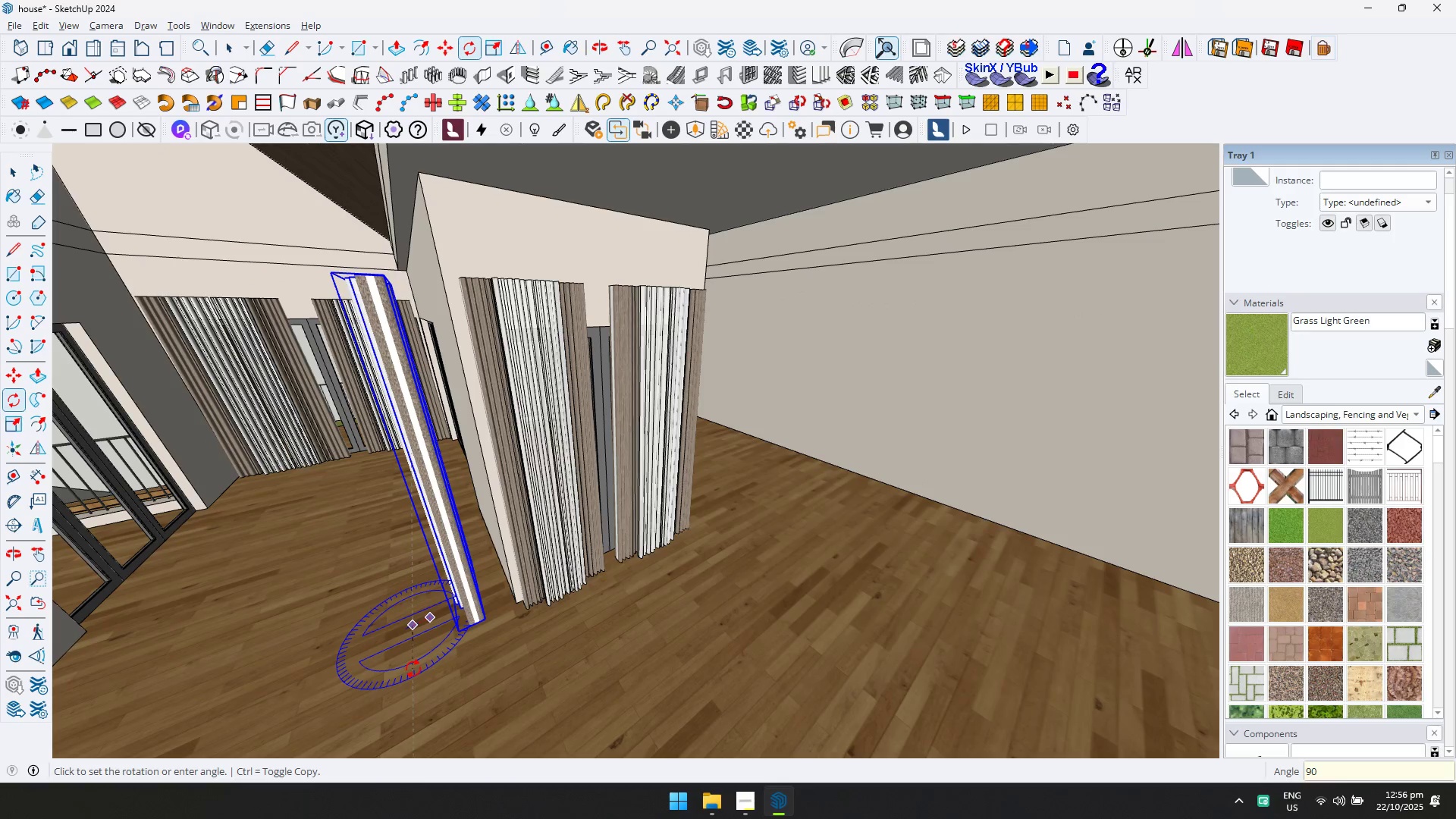 
key(Enter)